 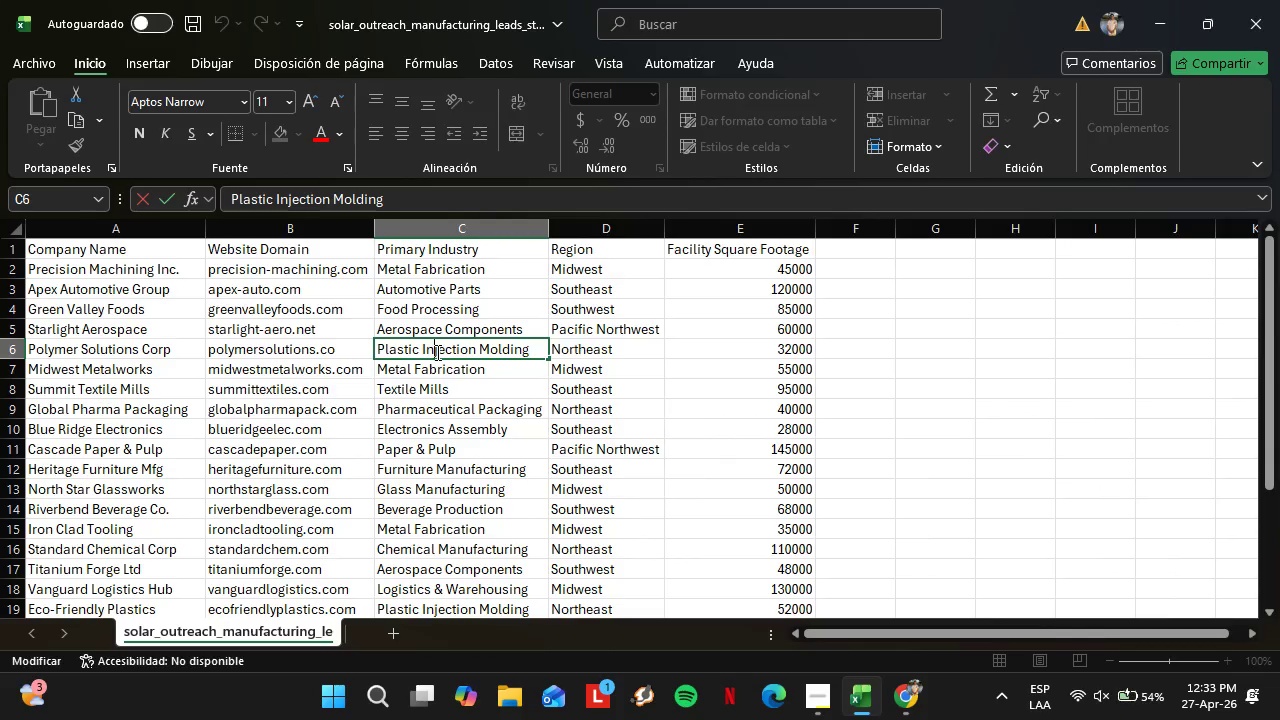 
triple_click([436, 352])
 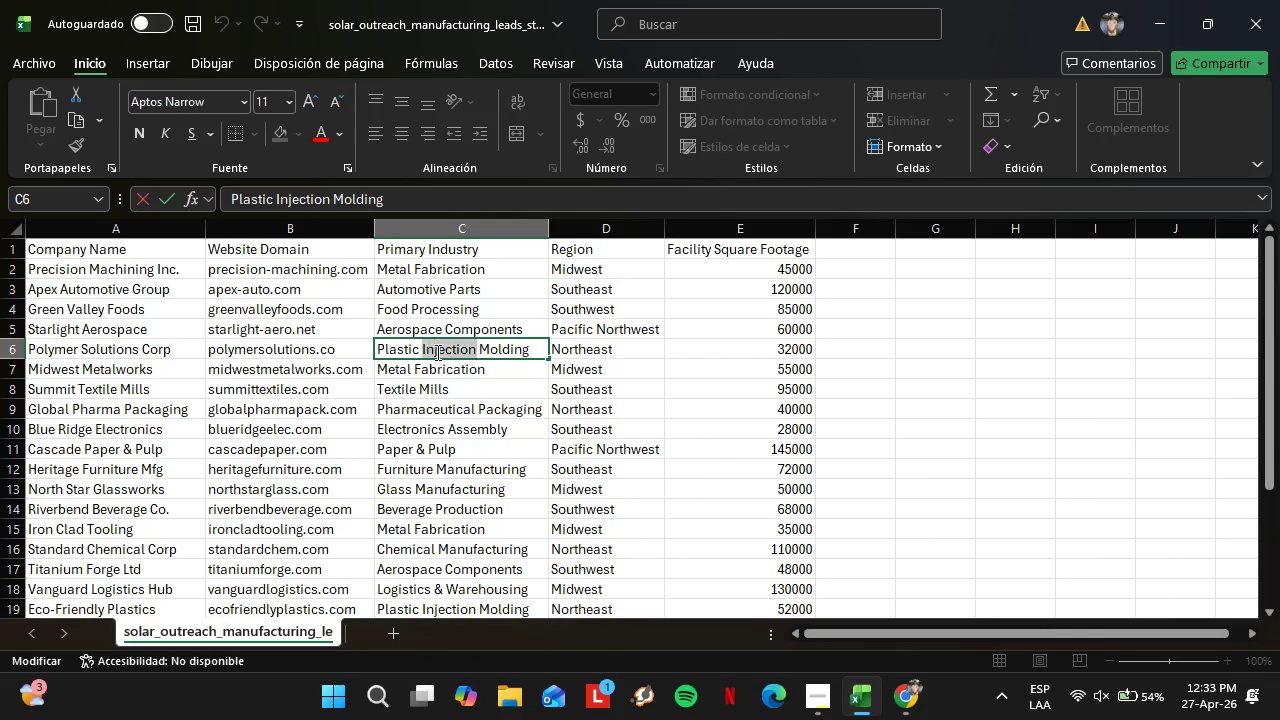 
triple_click([436, 352])
 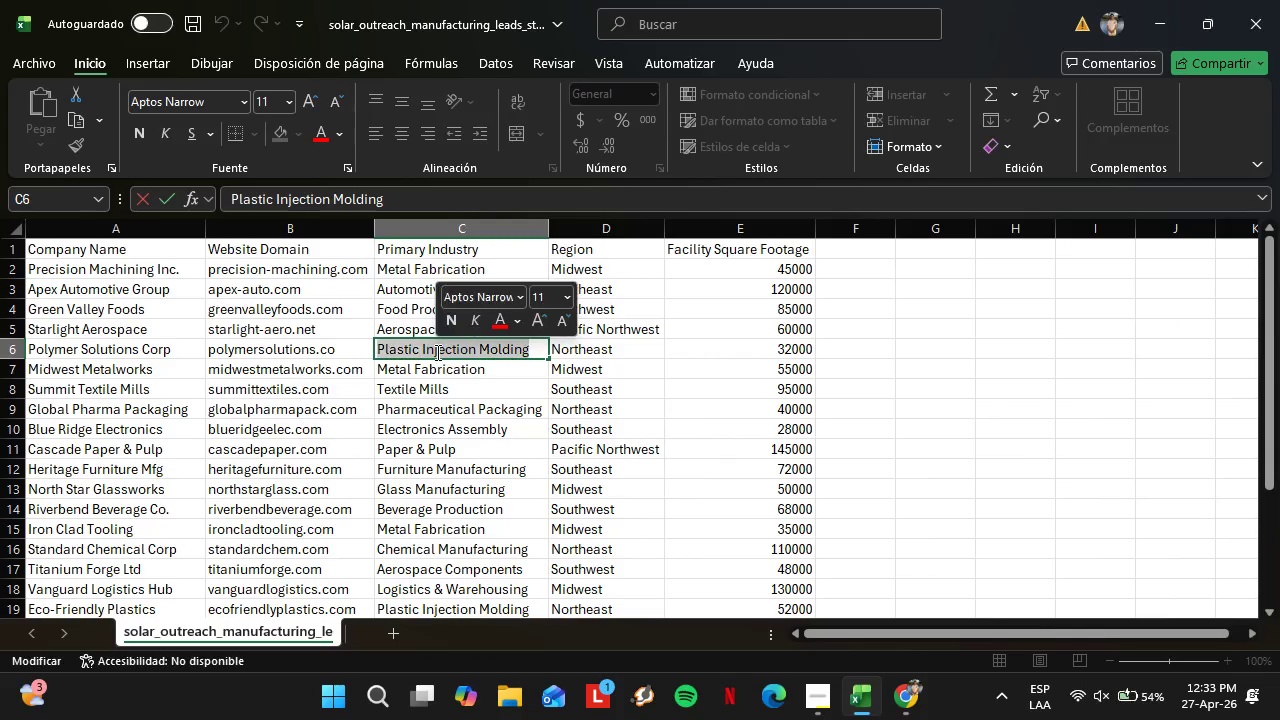 
triple_click([436, 352])
 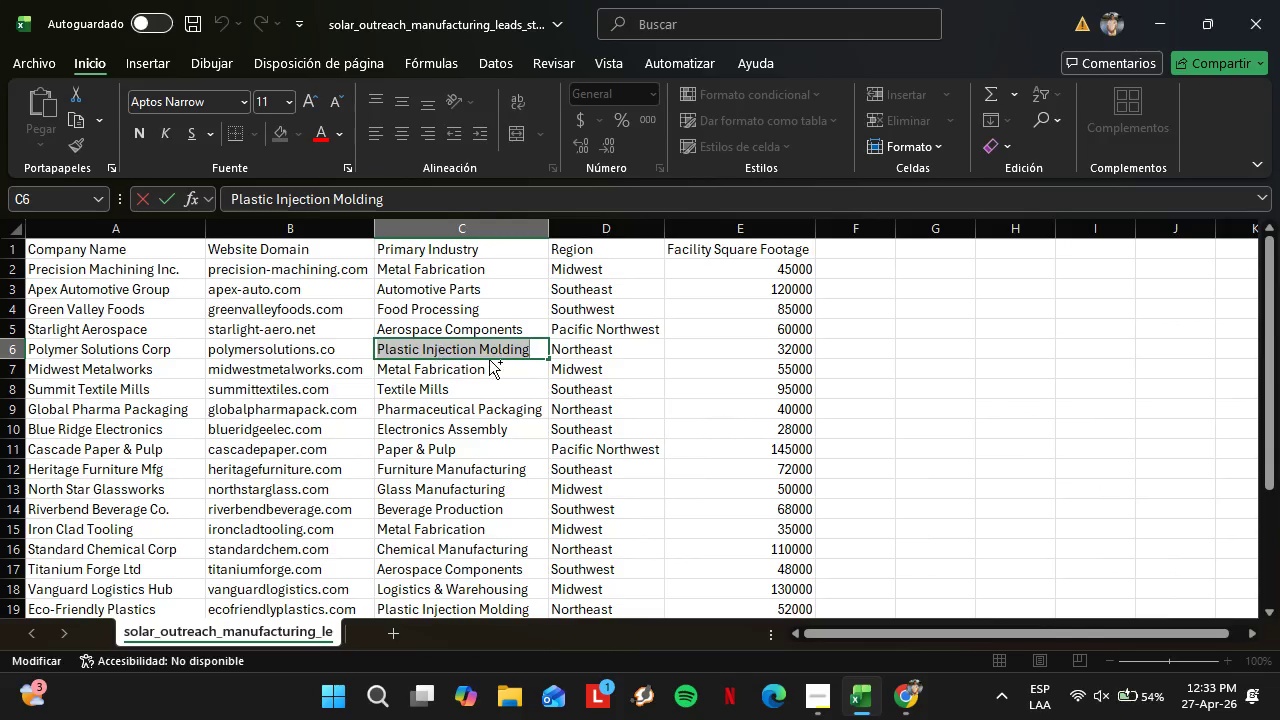 
key(Control+C)
 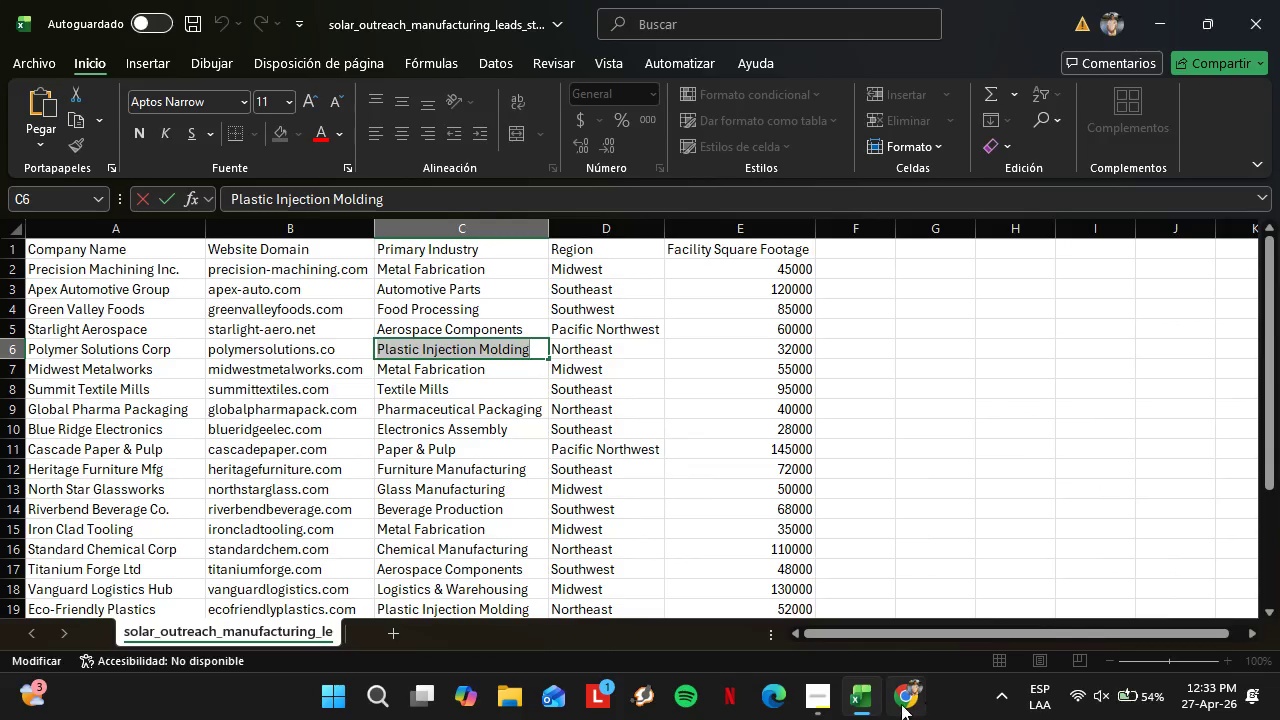 
left_click([898, 704])
 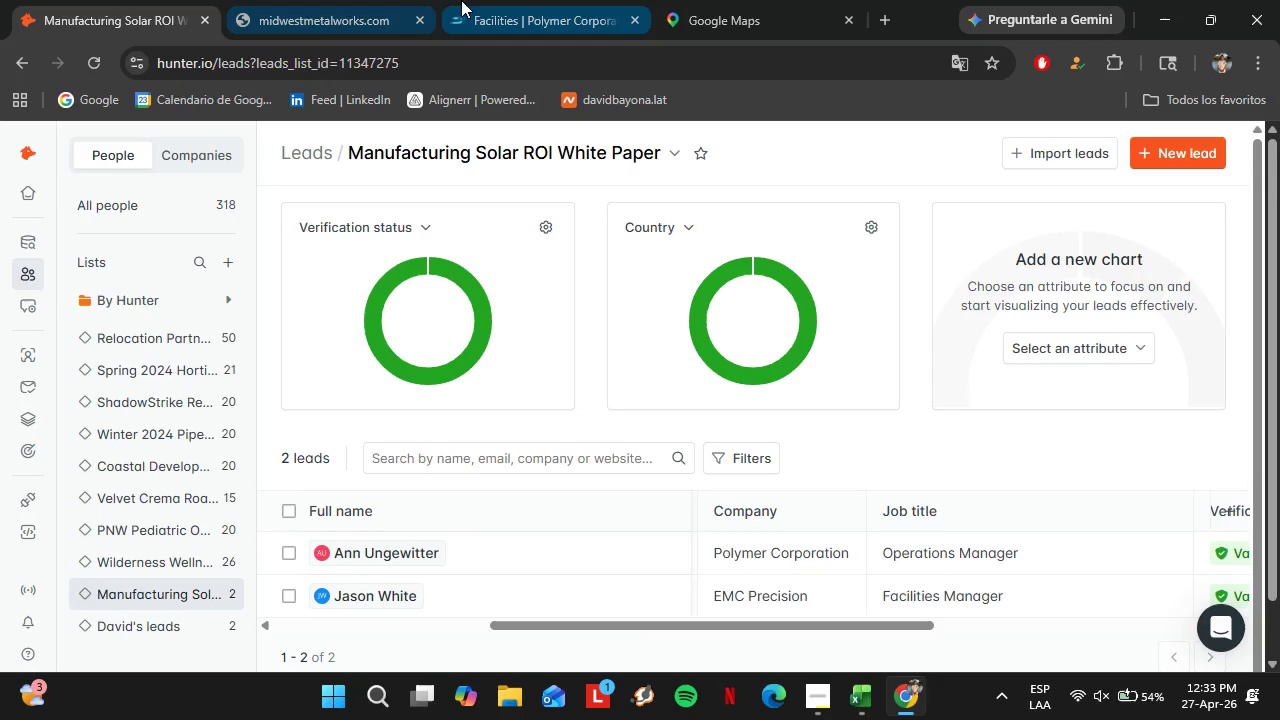 
left_click([467, 0])
 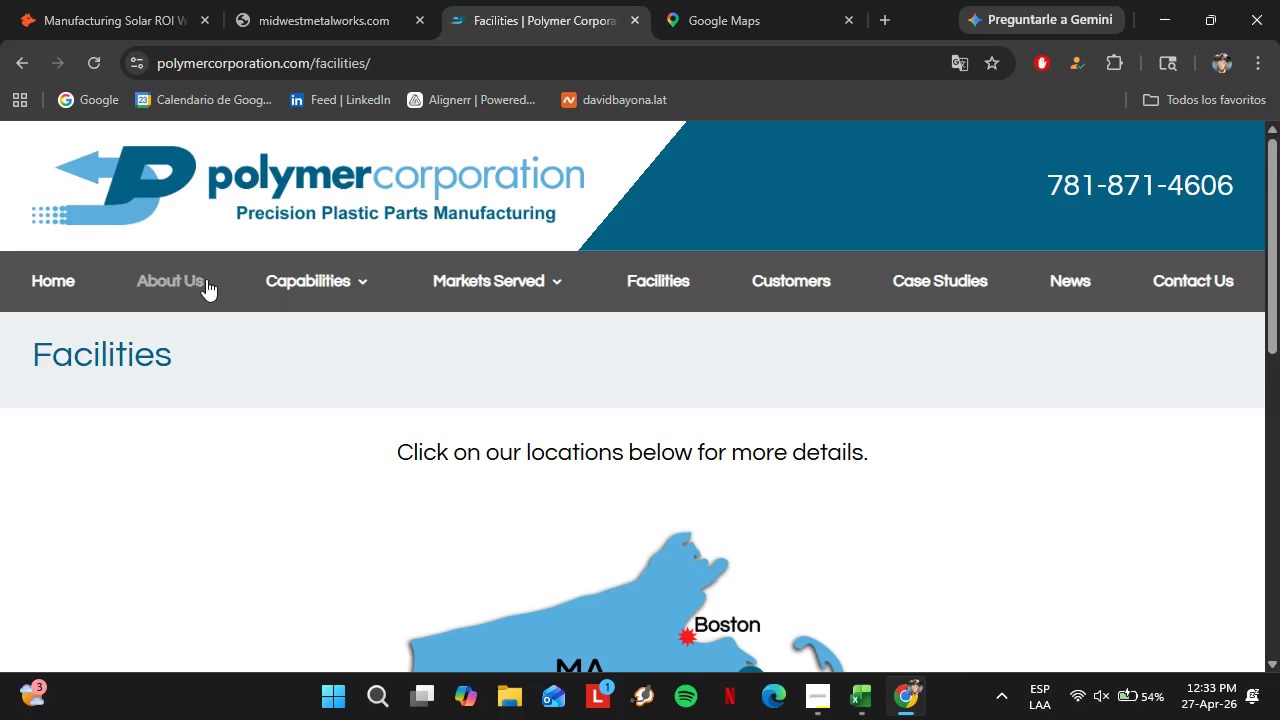 
left_click([188, 282])
 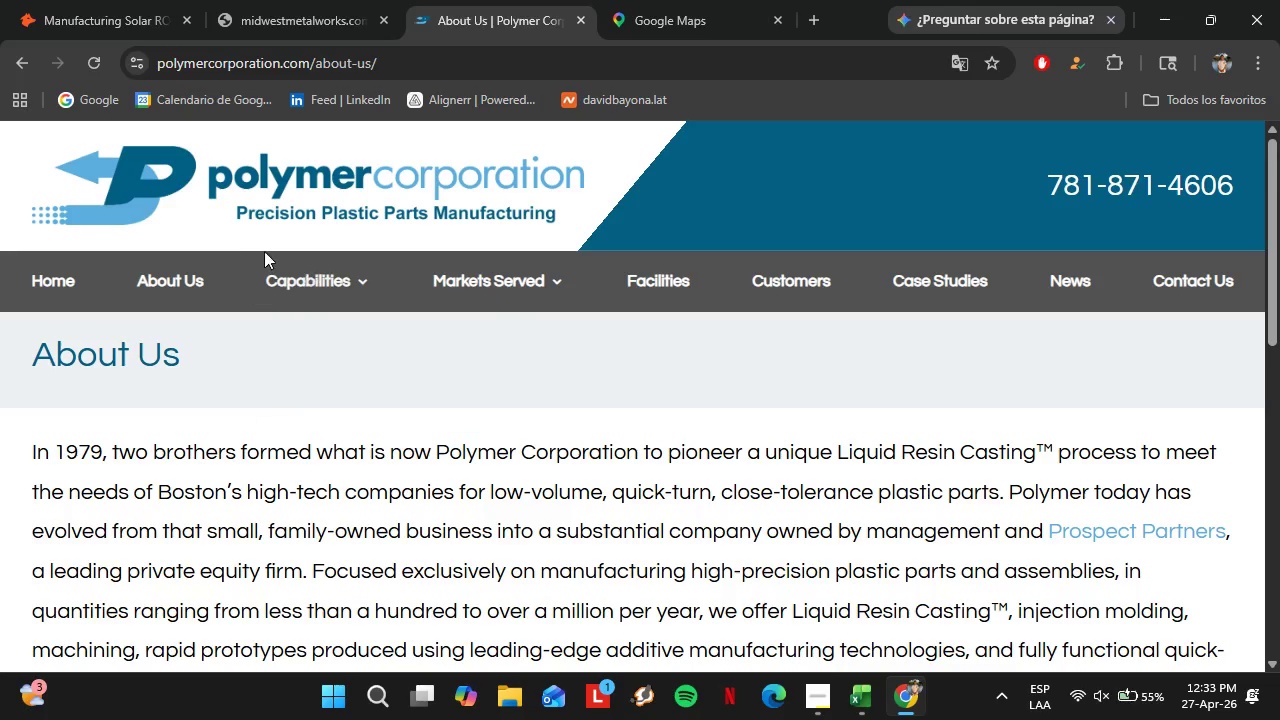 
left_click([115, 0])
 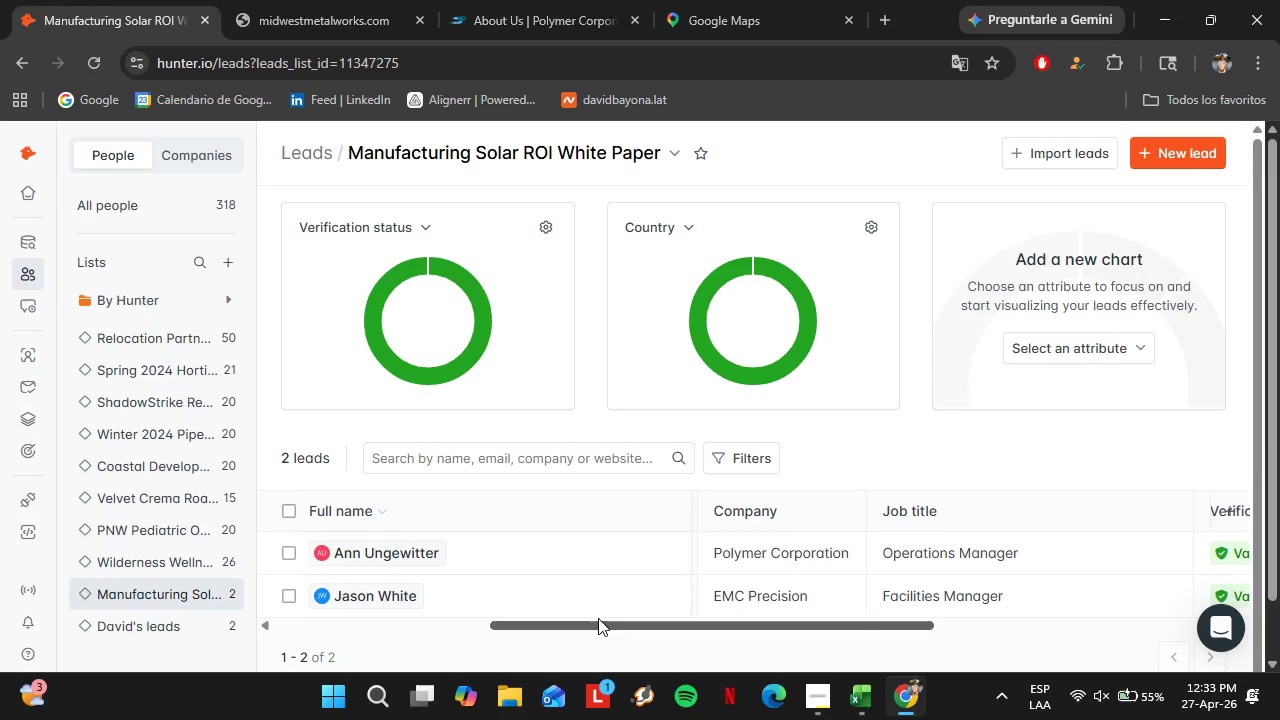 
left_click_drag(start_coordinate=[598, 618], to_coordinate=[936, 628])
 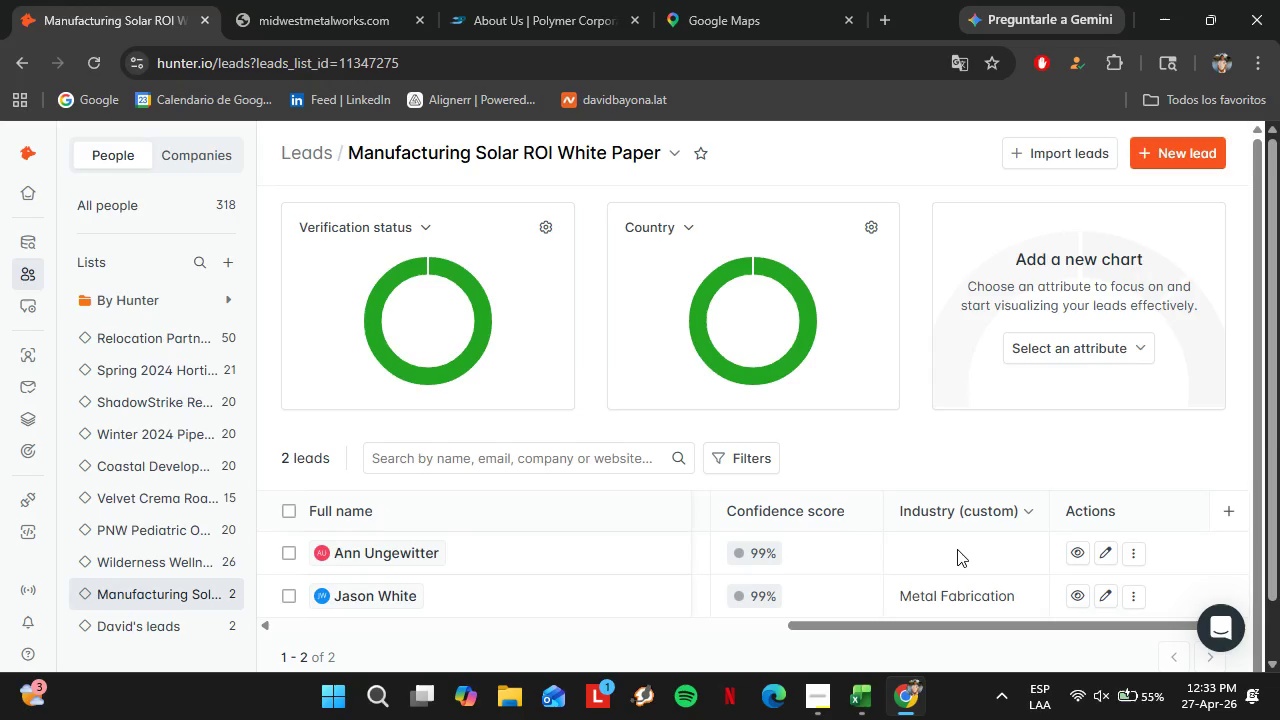 
left_click([957, 549])
 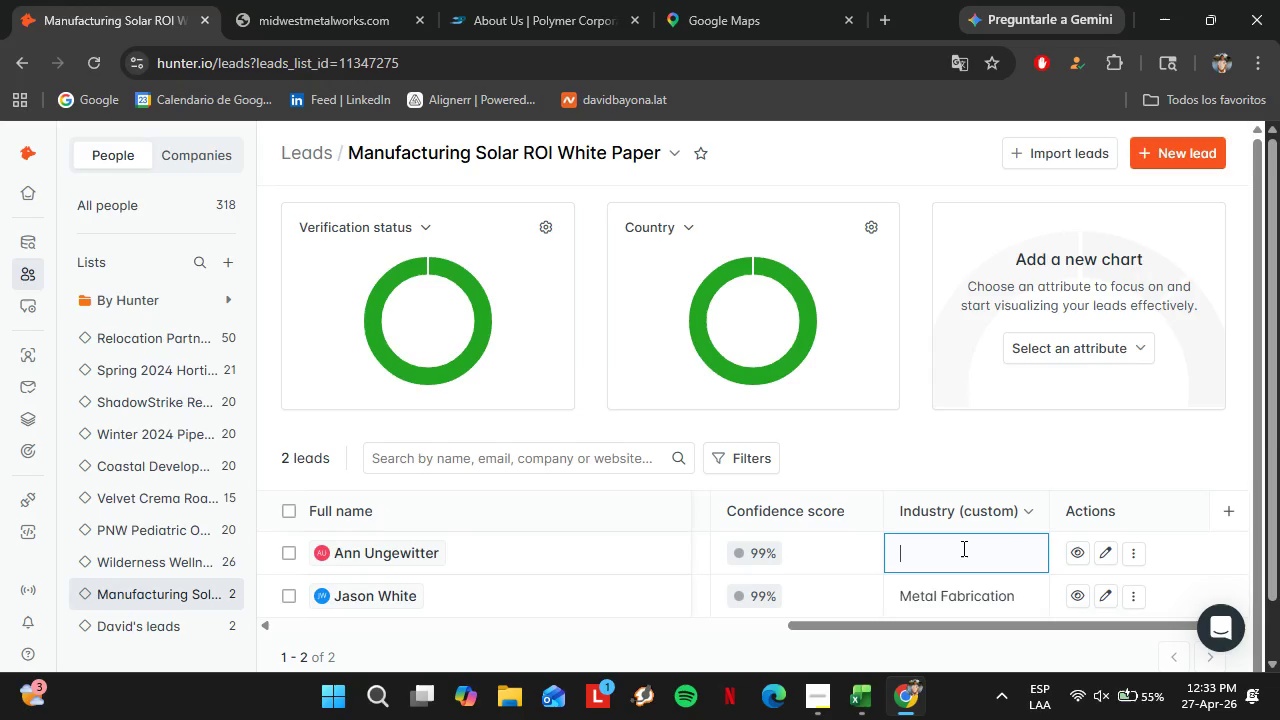 
triple_click([962, 548])
 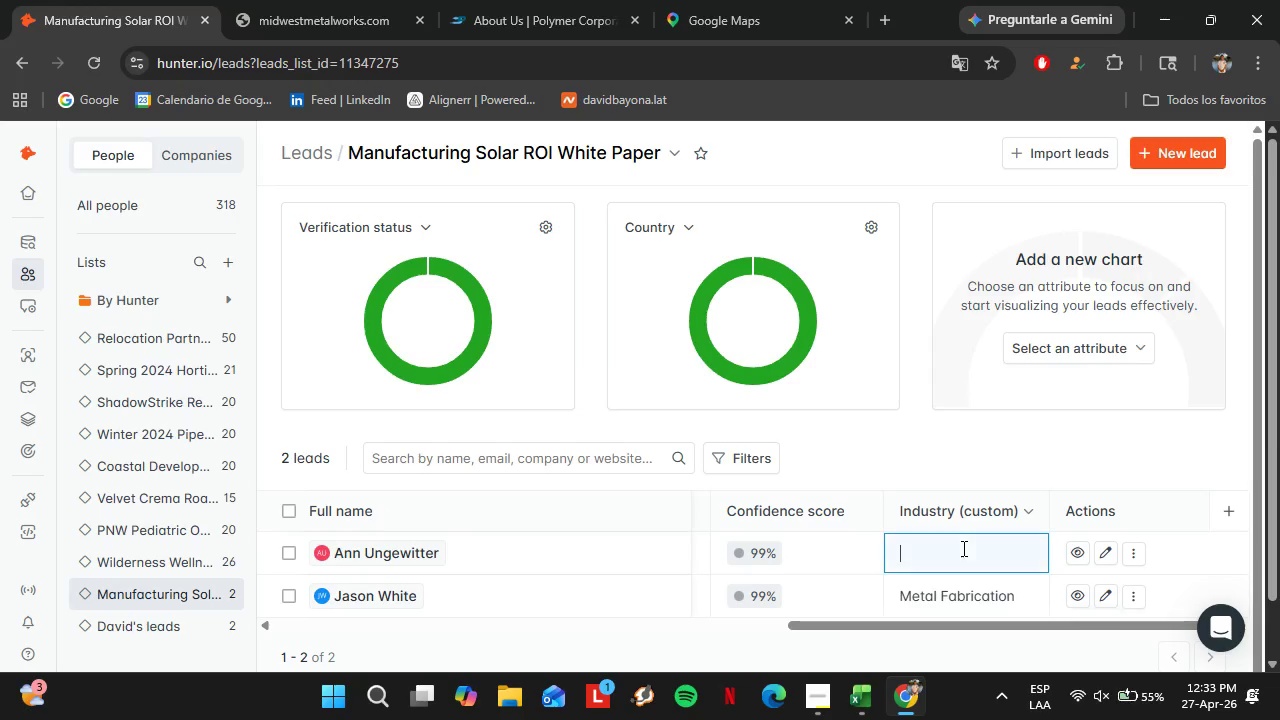 
triple_click([962, 548])
 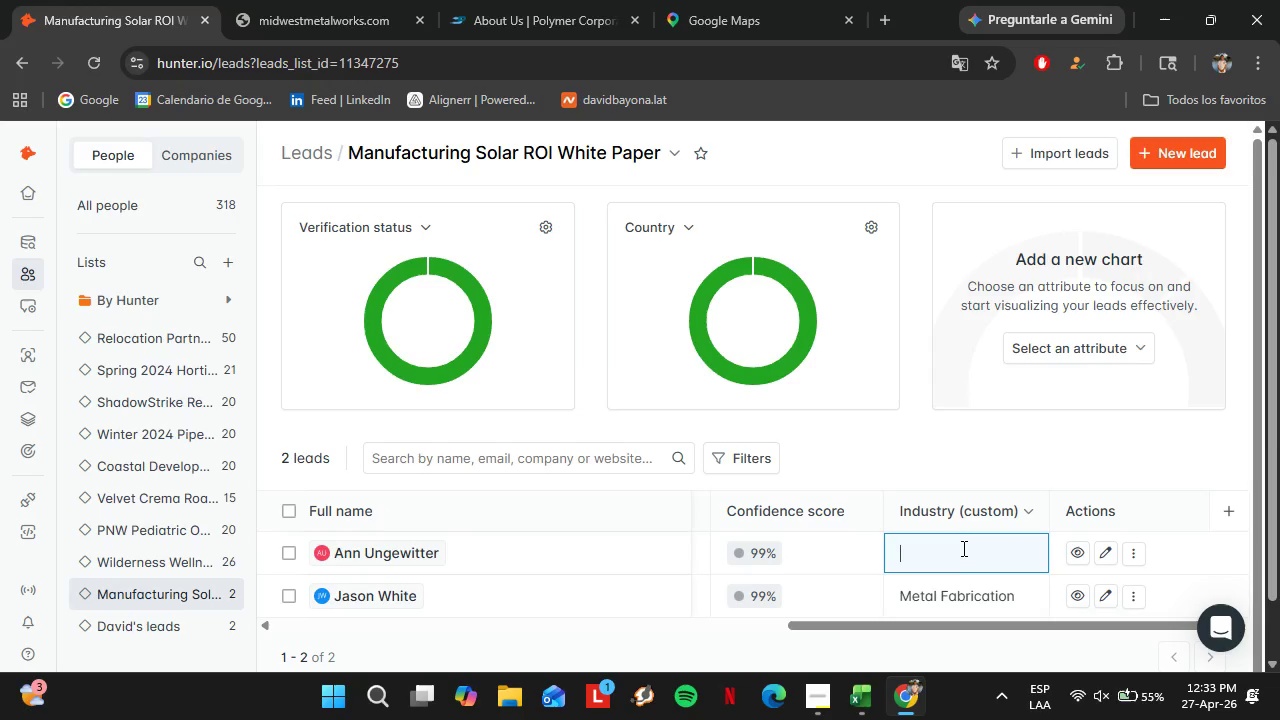 
key(Control+V)
 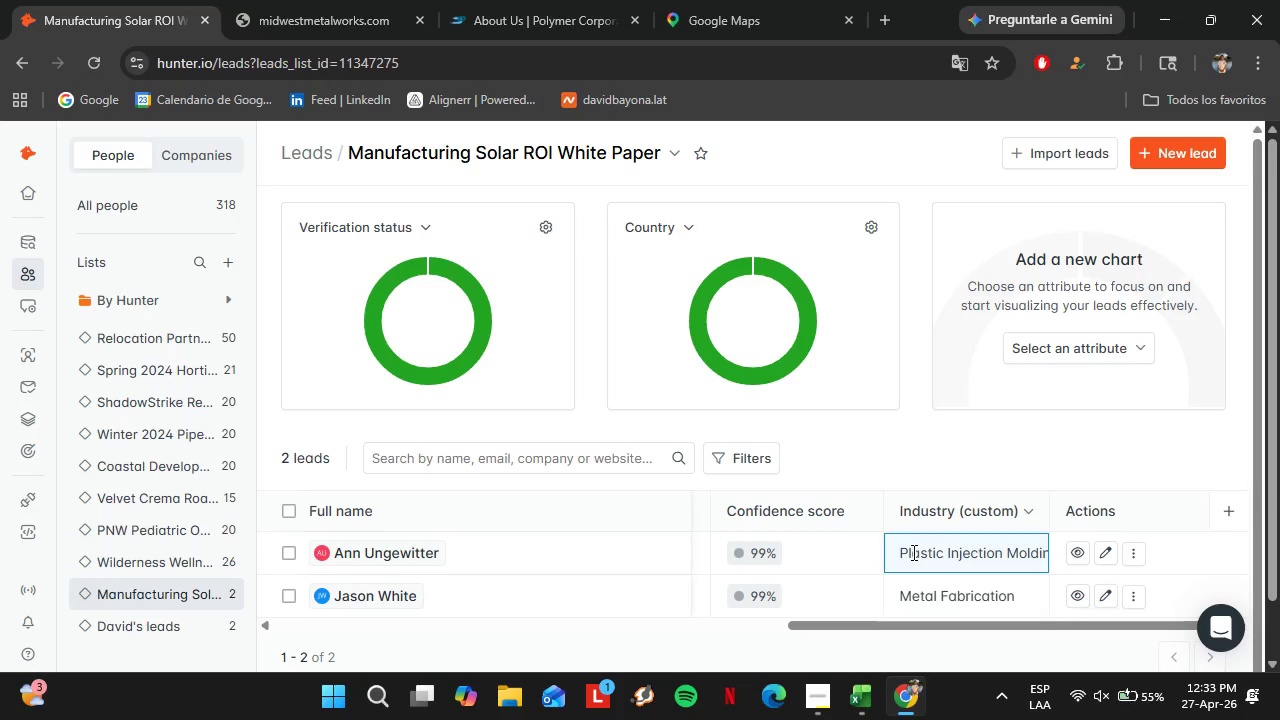 
left_click_drag(start_coordinate=[897, 552], to_coordinate=[1105, 546])
 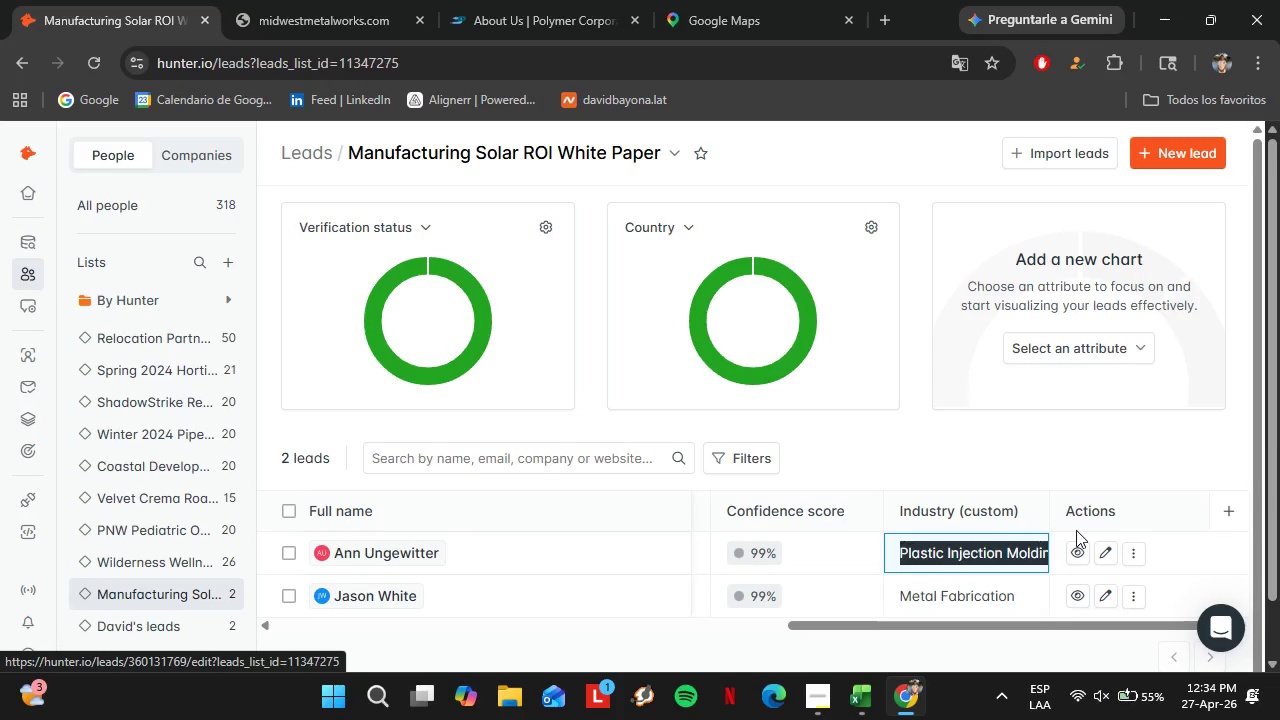 
key(Backspace)
 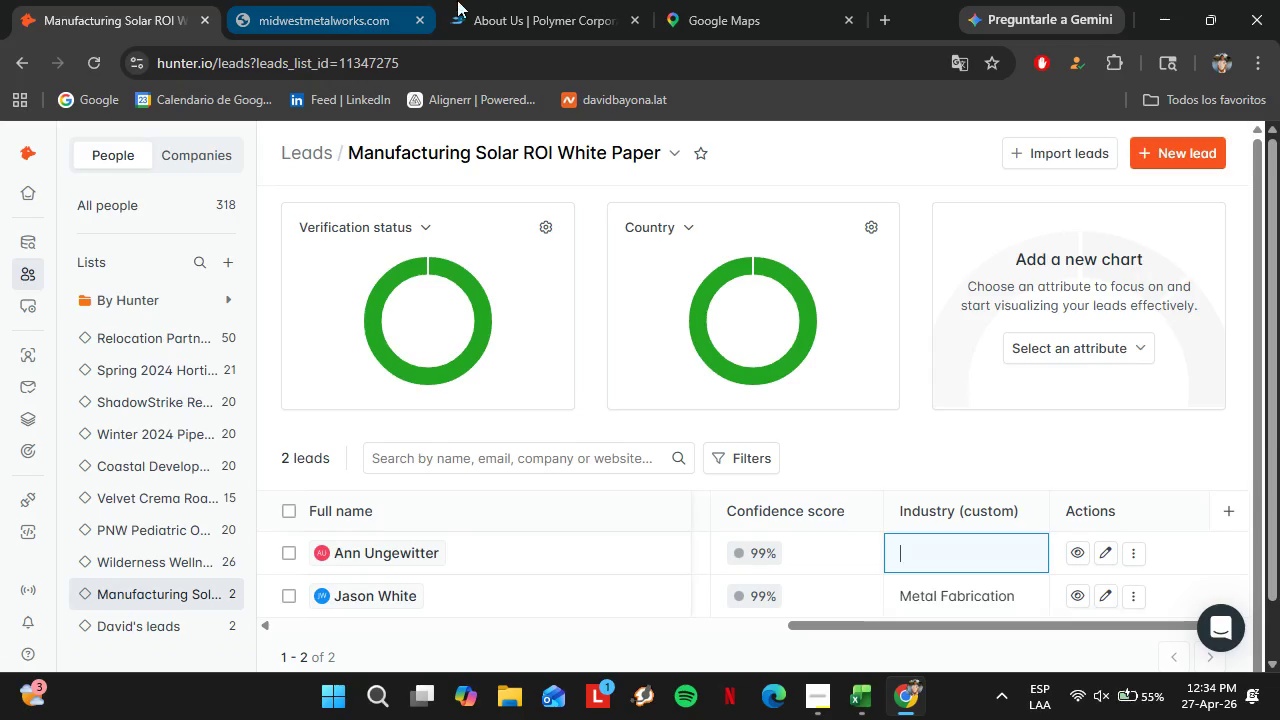 
left_click([473, 0])
 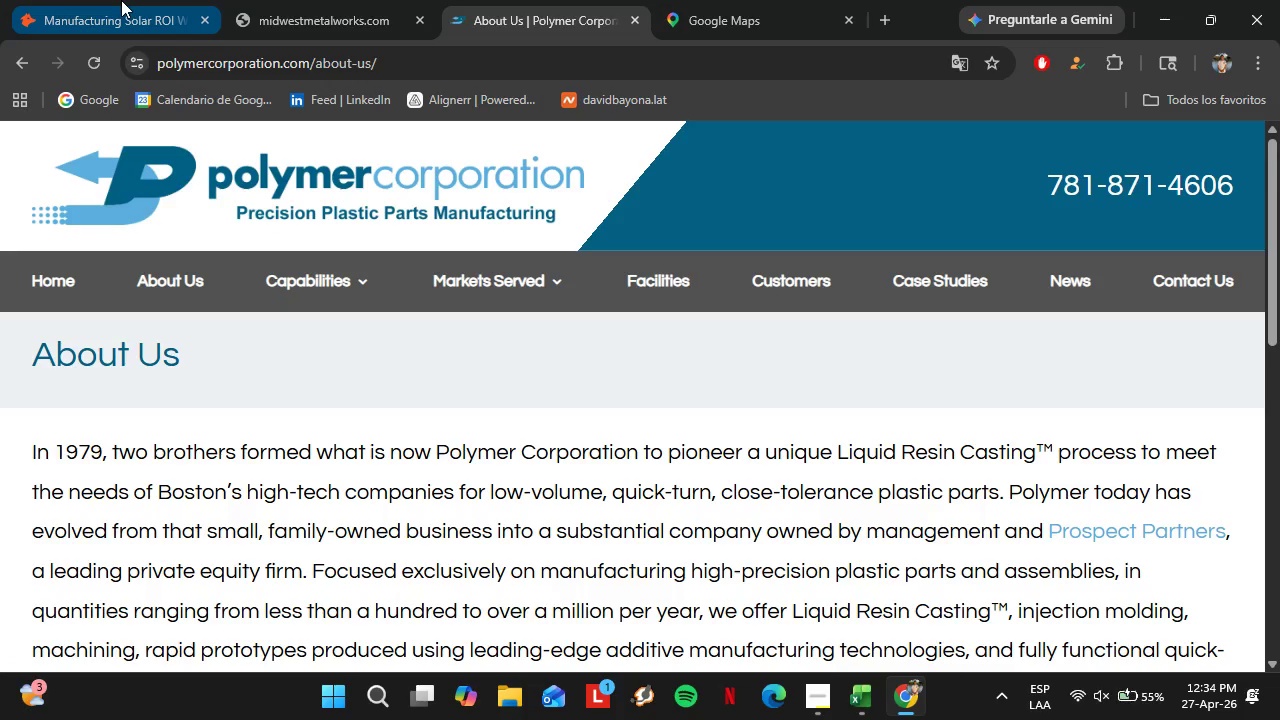 
left_click([121, 0])
 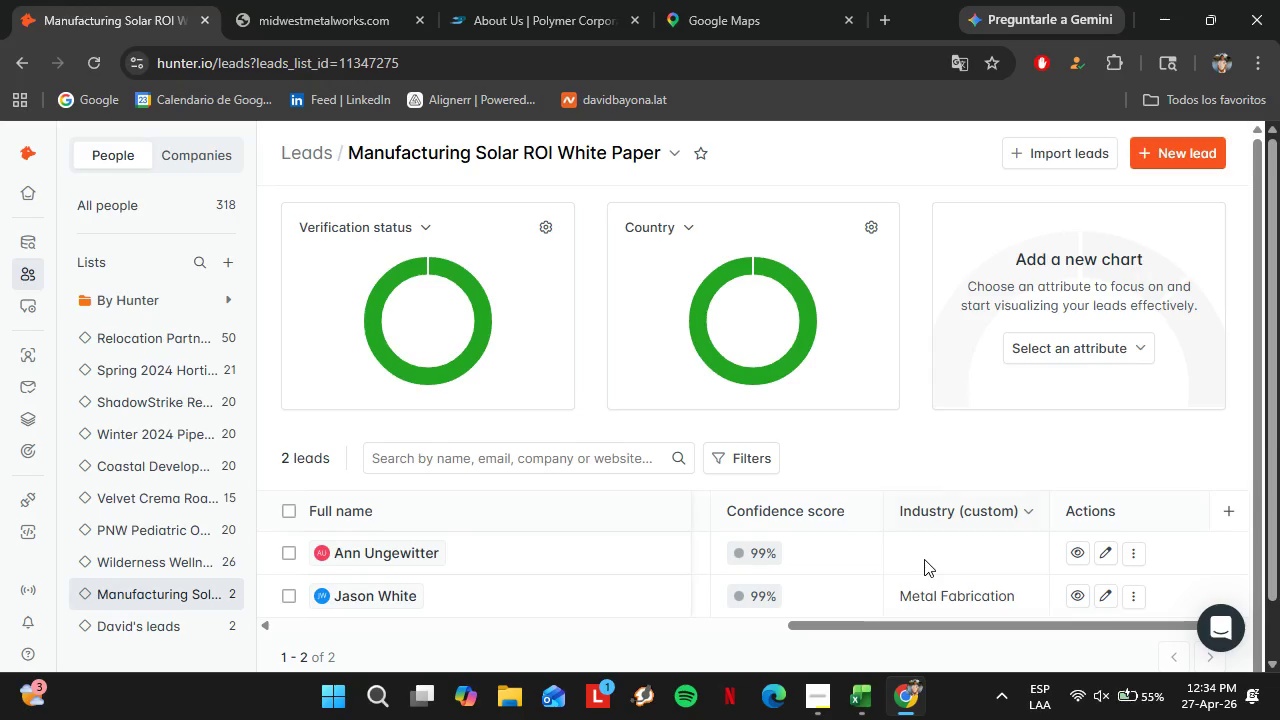 
double_click([923, 556])
 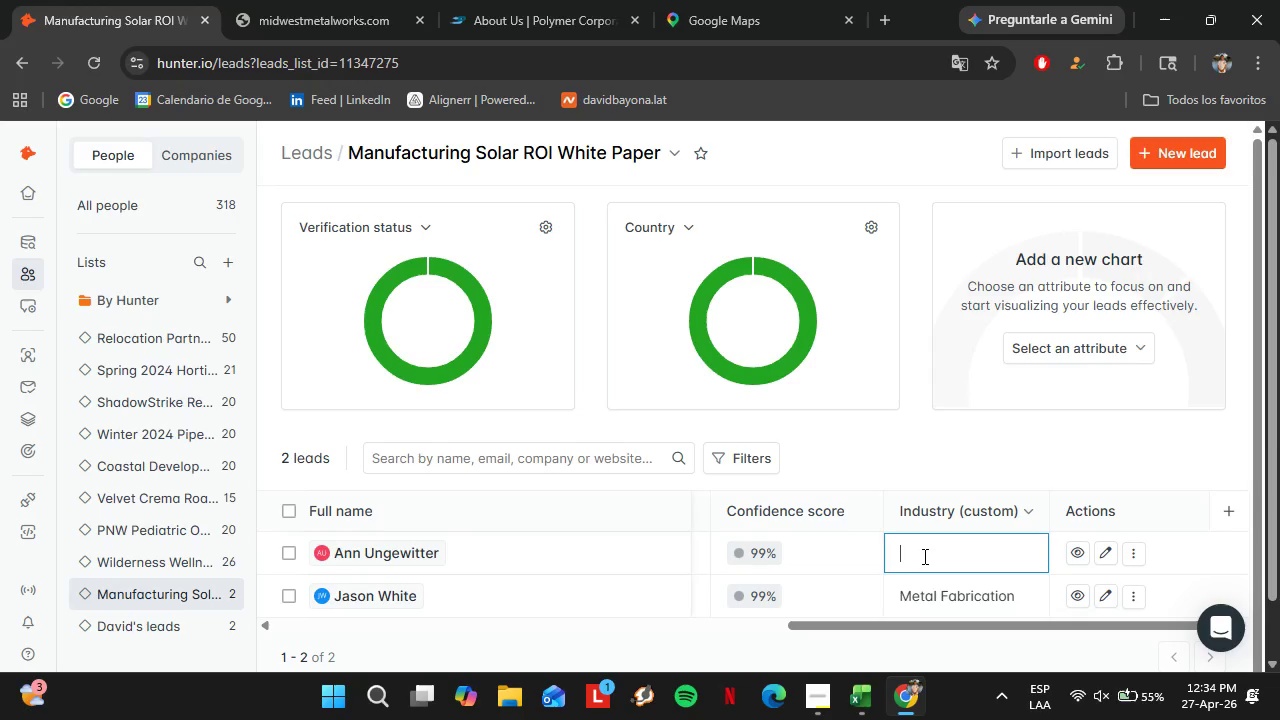 
triple_click([923, 556])
 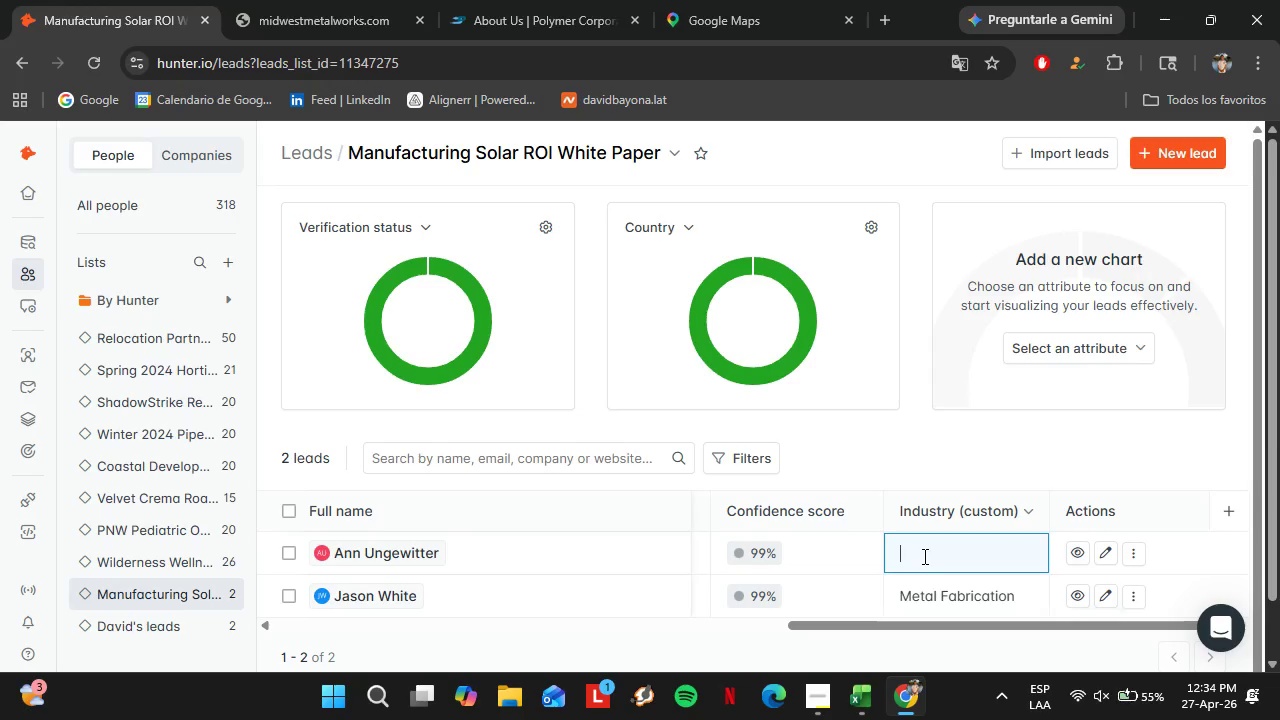 
triple_click([923, 556])
 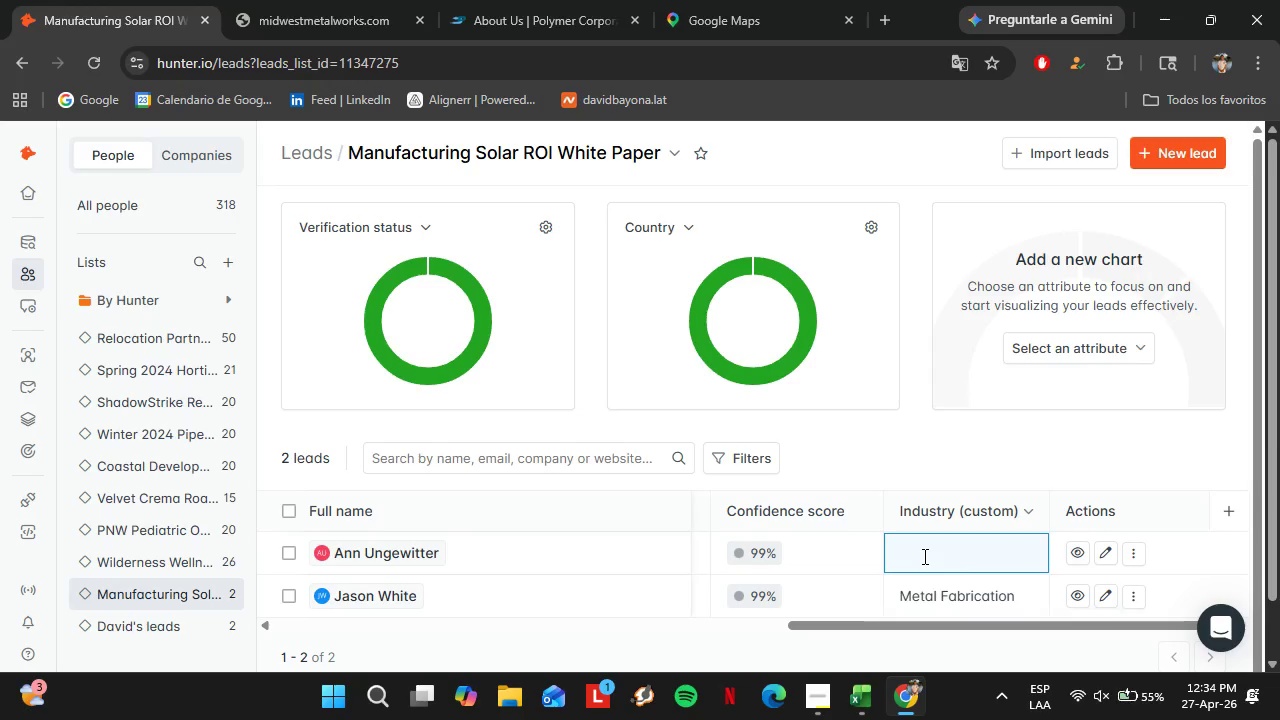 
type(Precsi)
key(Backspace)
key(Backspace)
type(isonn )
key(Backspace)
key(Backspace)
key(Backspace)
key(Backspace)
key(Backspace)
type(ion)
key(Backspace)
key(Backspace)
key(Backspace)
type(sion )
 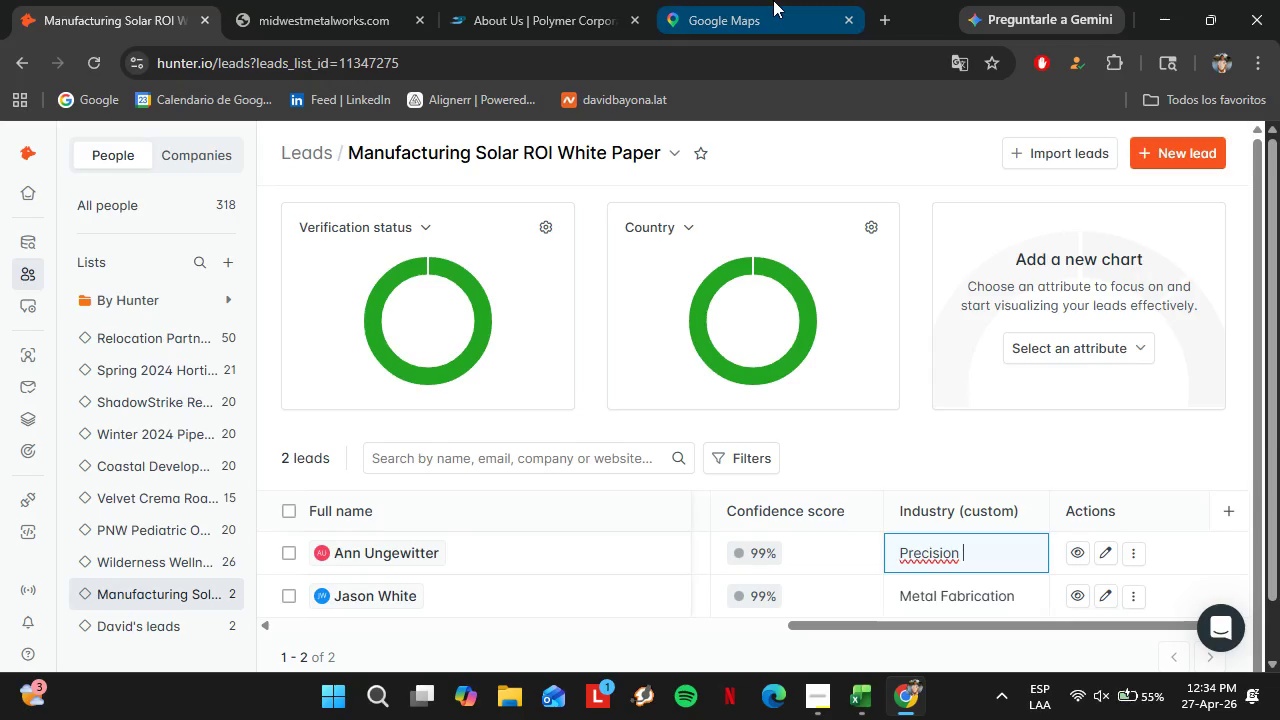 
left_click([621, 0])
 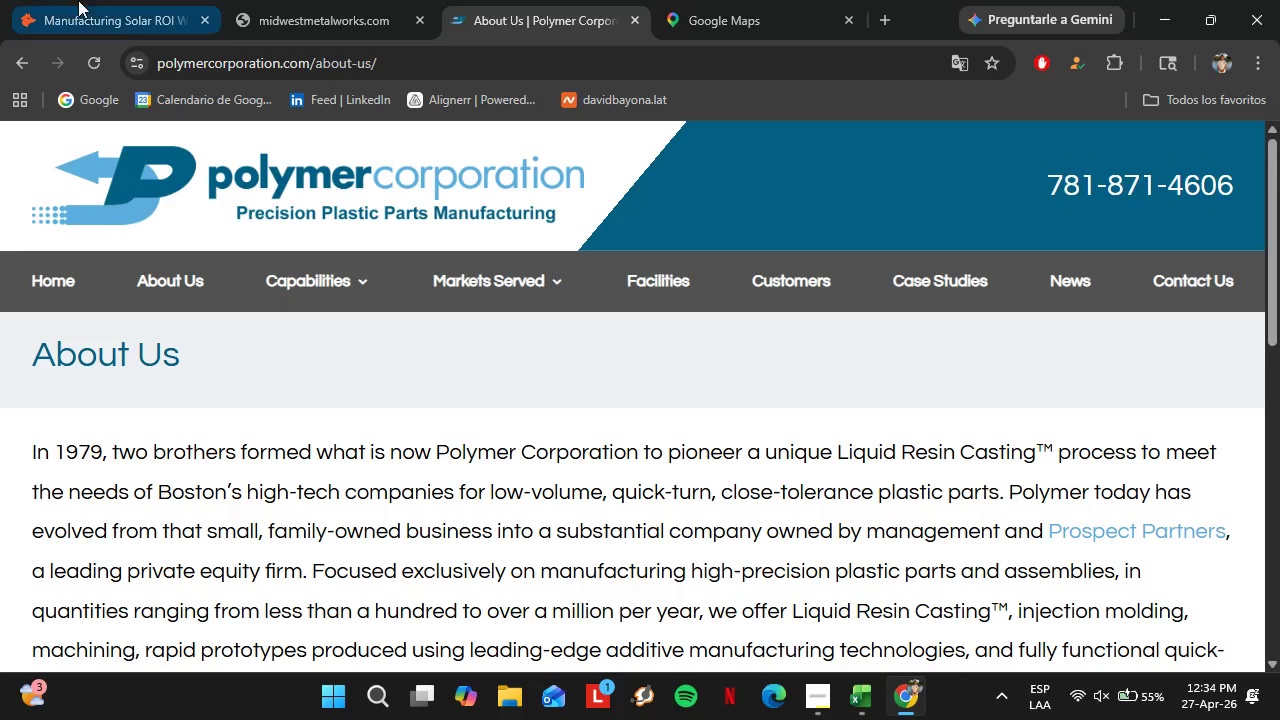 
left_click([77, 0])
 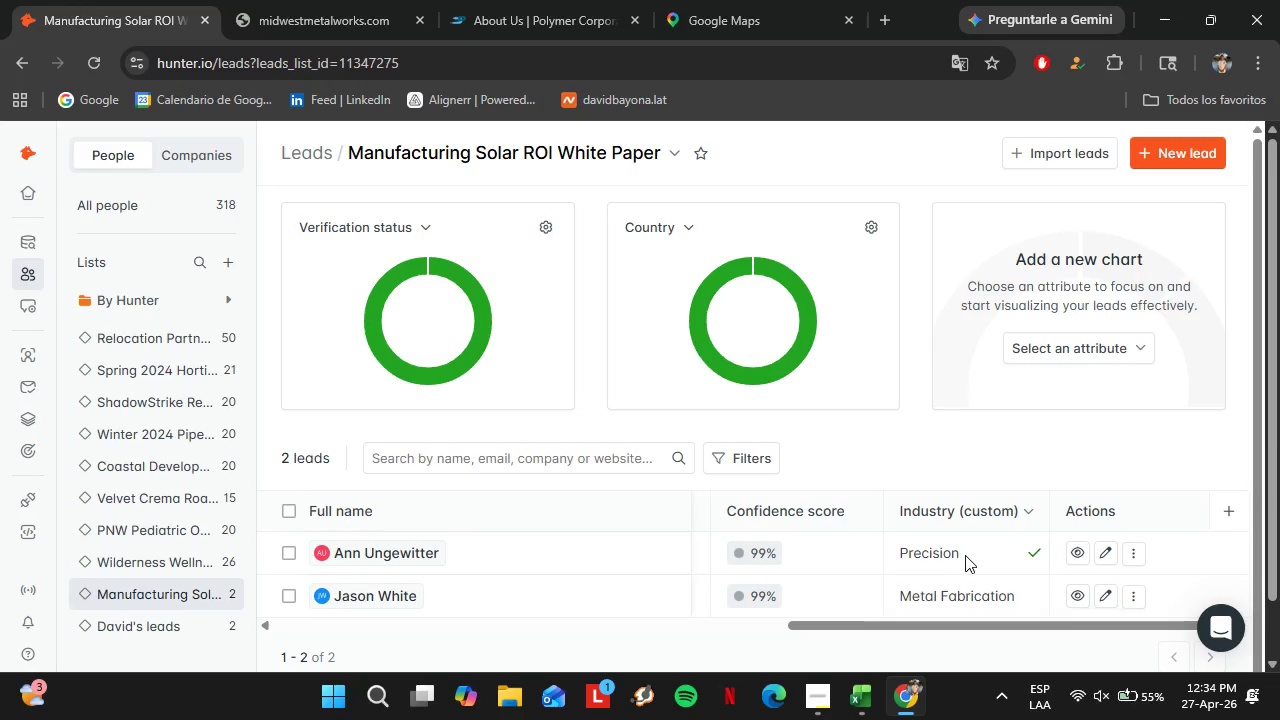 
double_click([965, 555])
 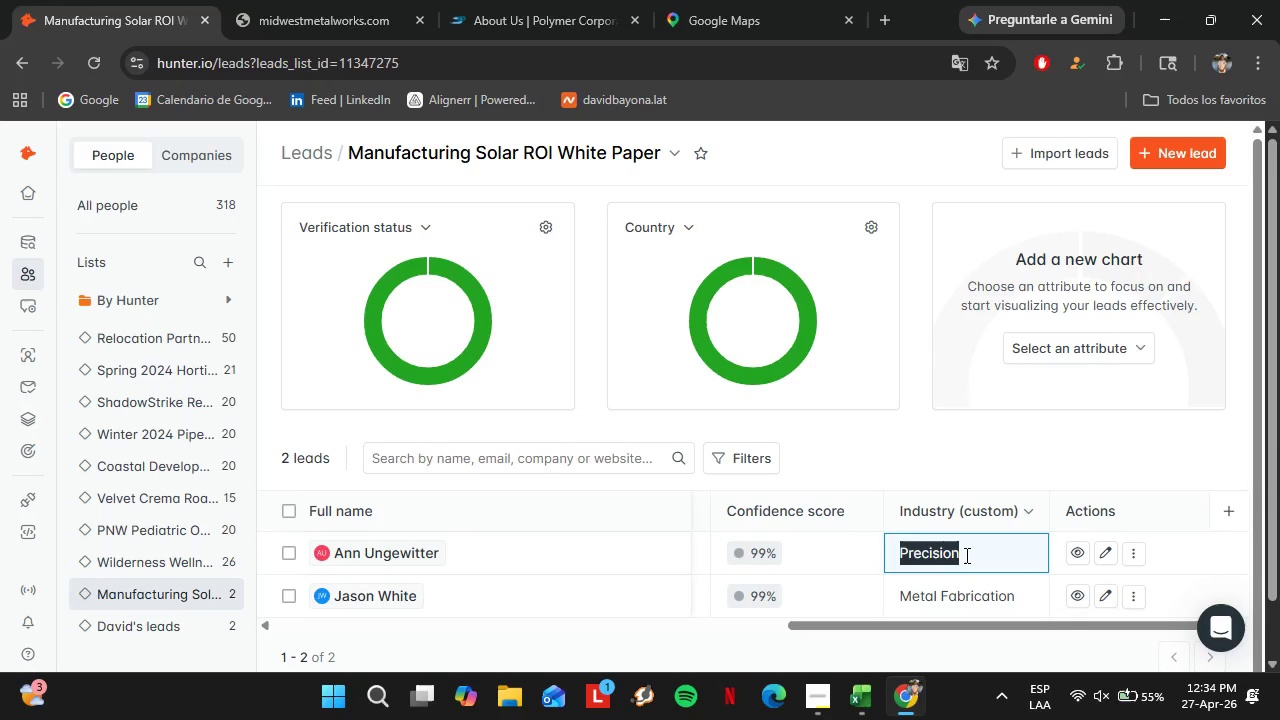 
triple_click([965, 555])
 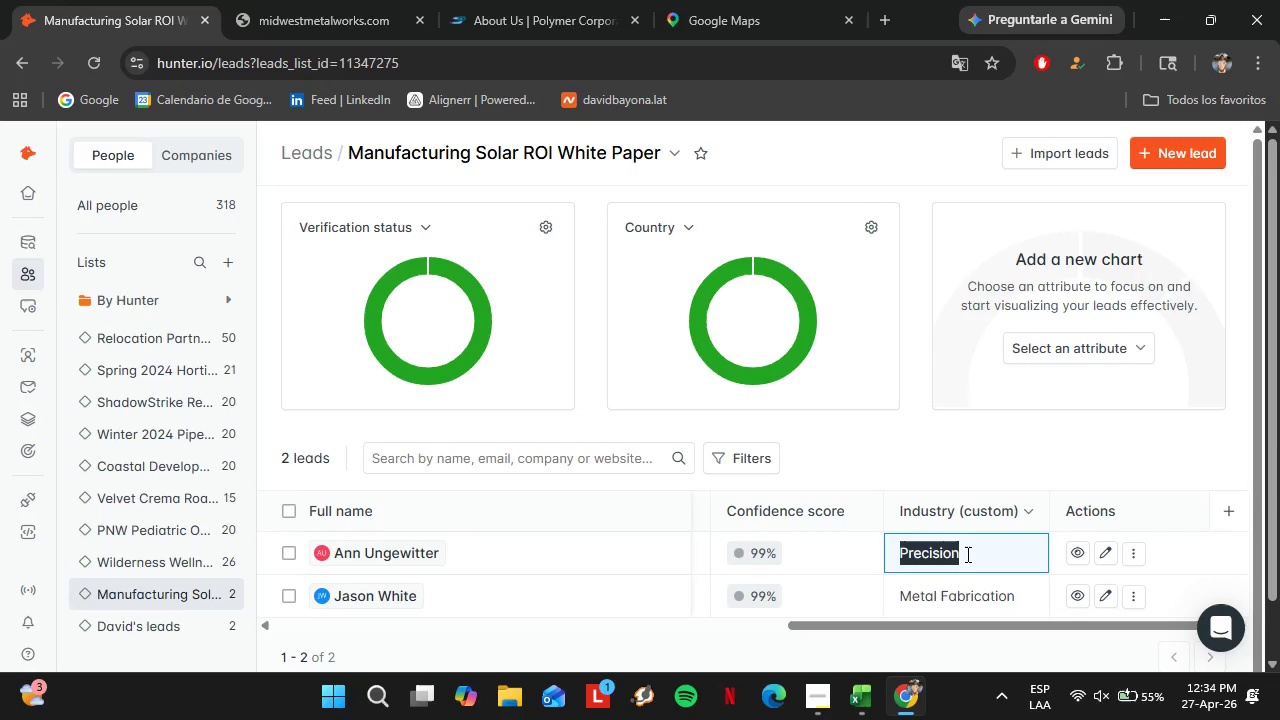 
triple_click([966, 554])
 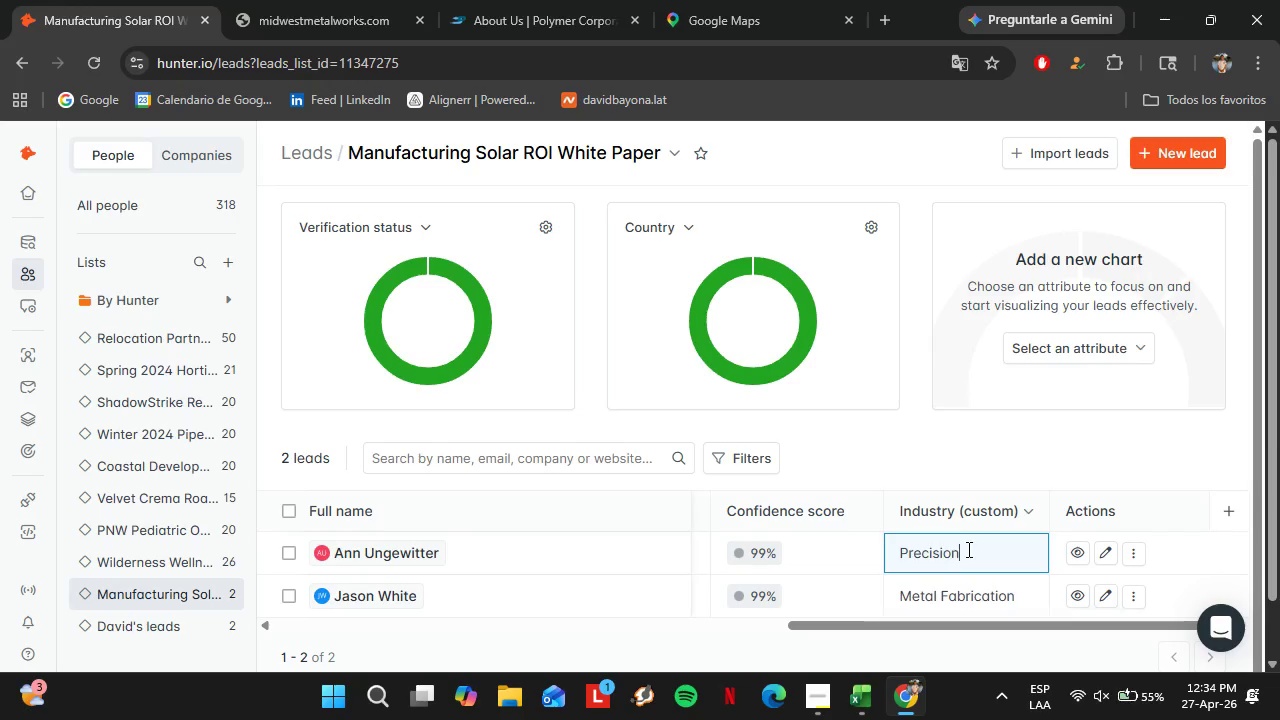 
key(ArrowRight)
 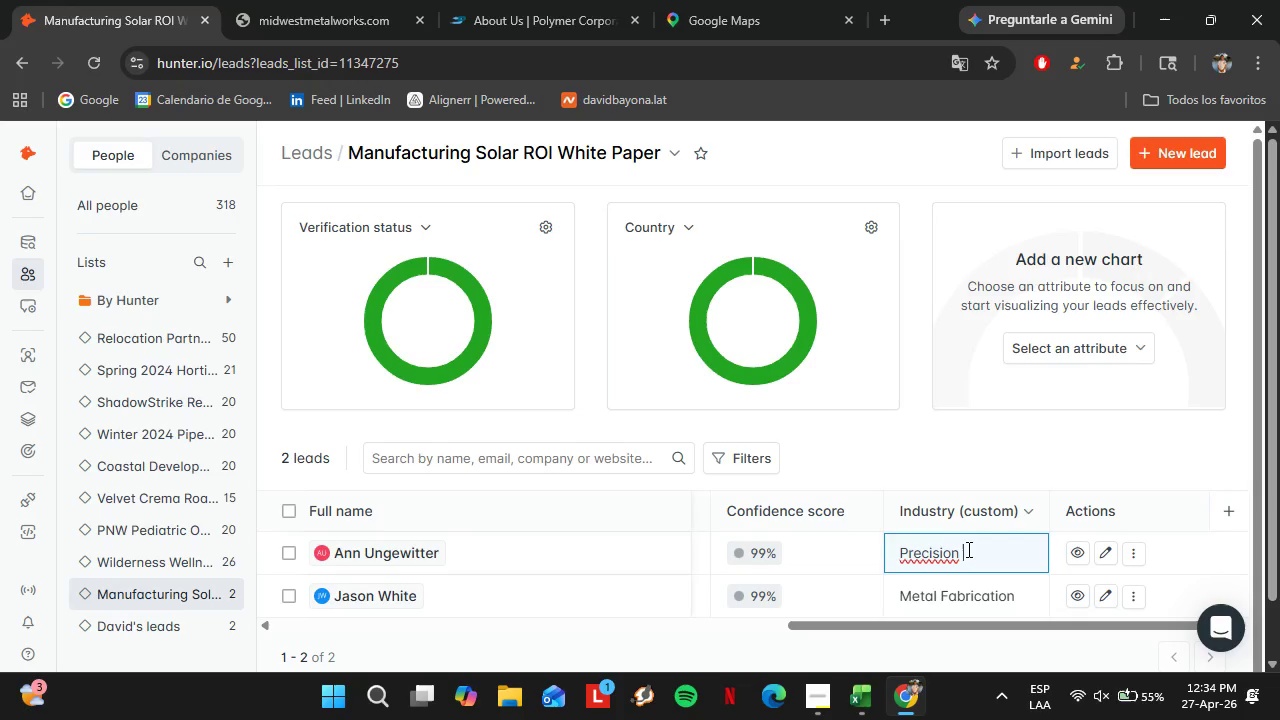 
type( Plastic )
 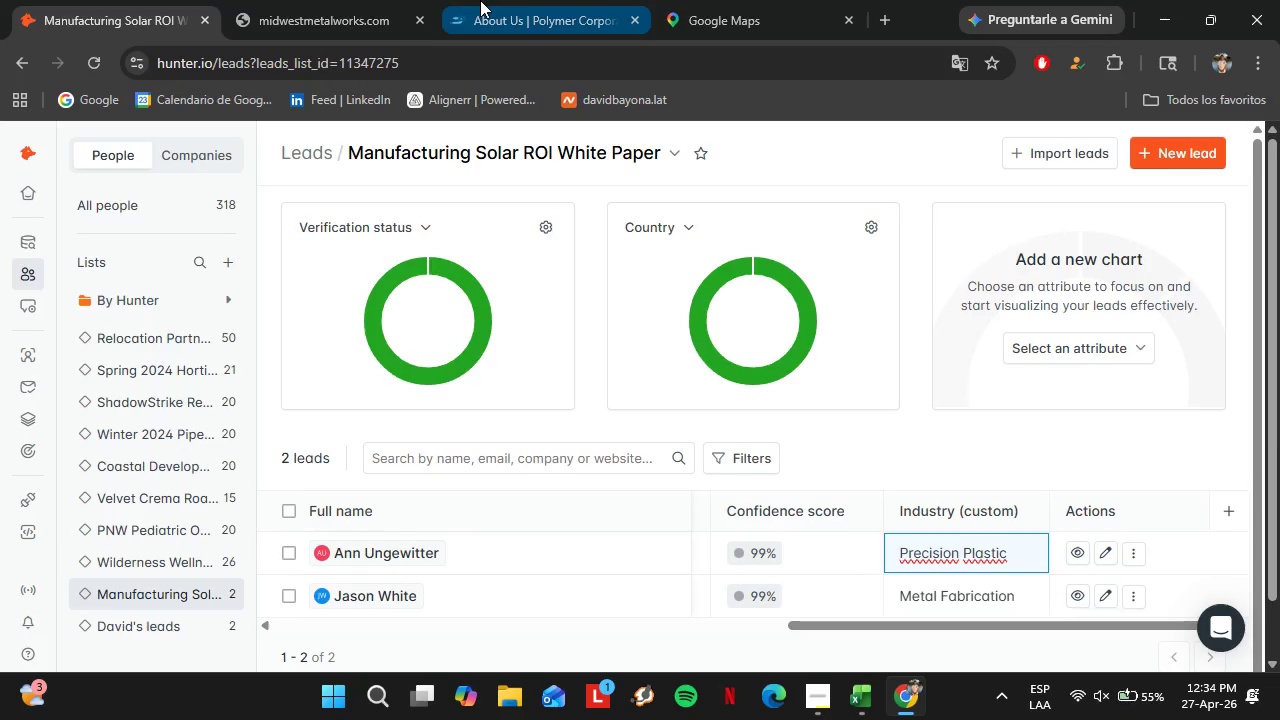 
left_click([515, 0])
 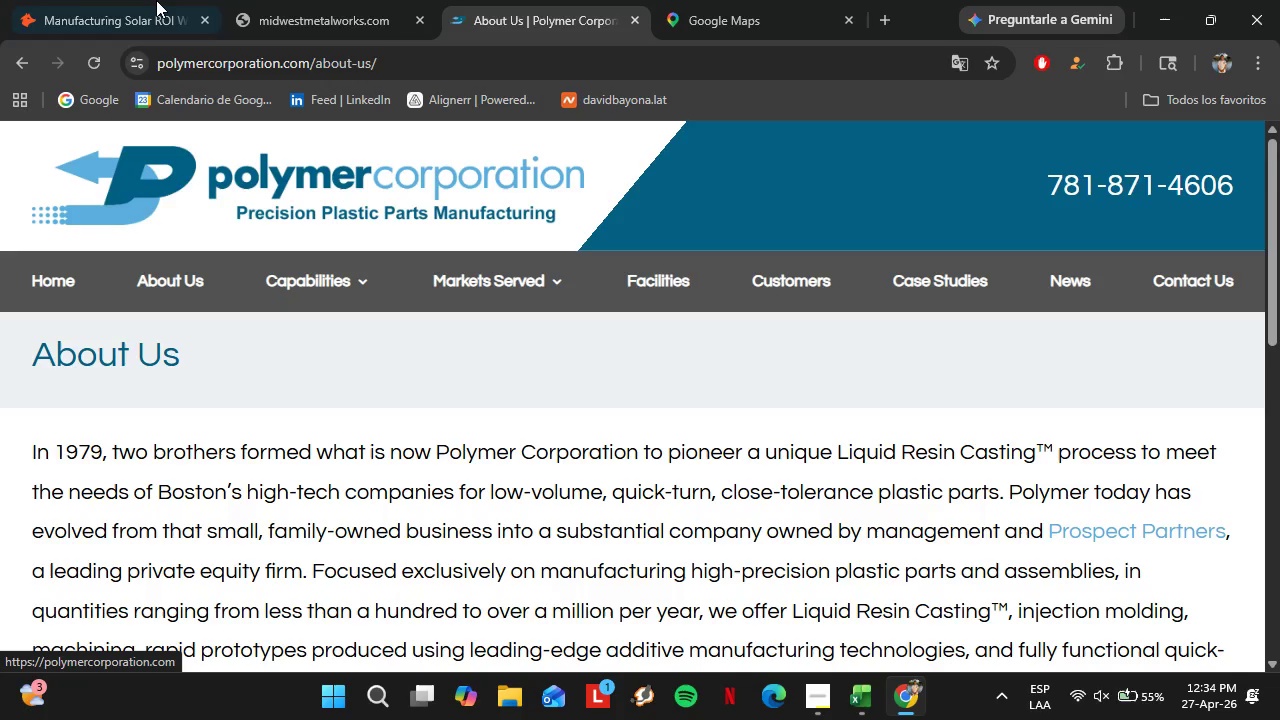 
left_click([151, 0])
 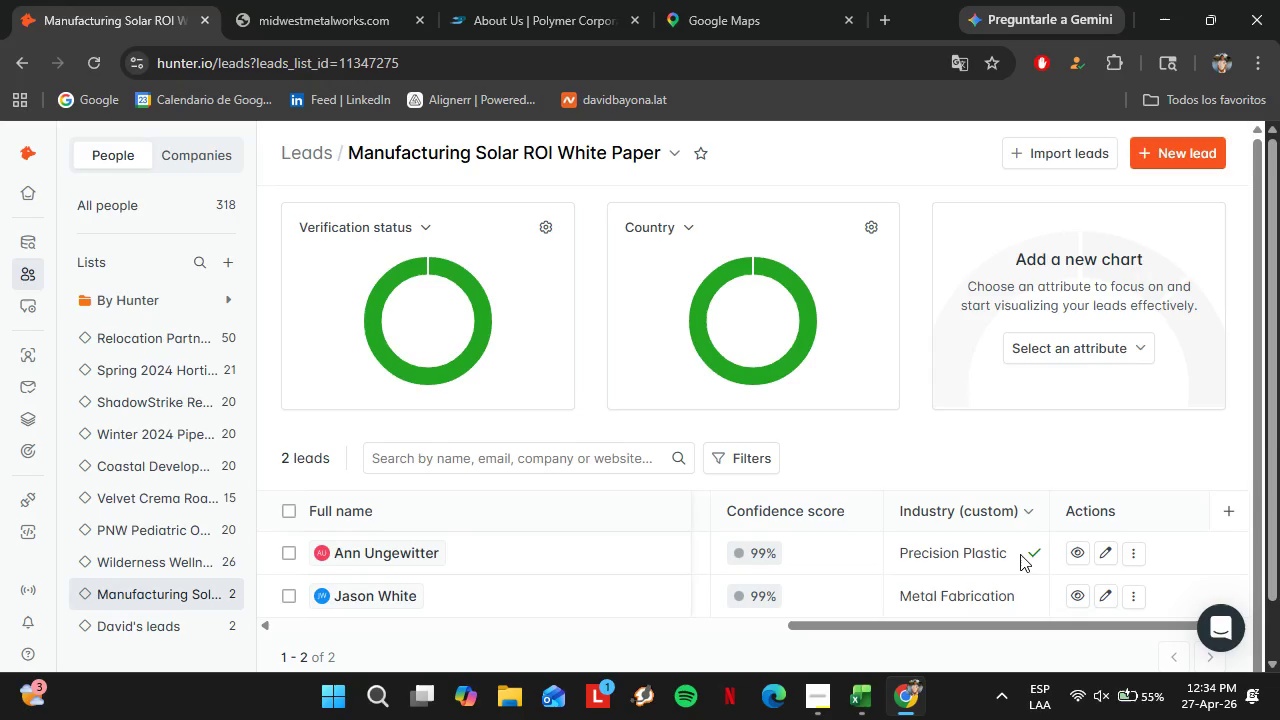 
double_click([1020, 554])
 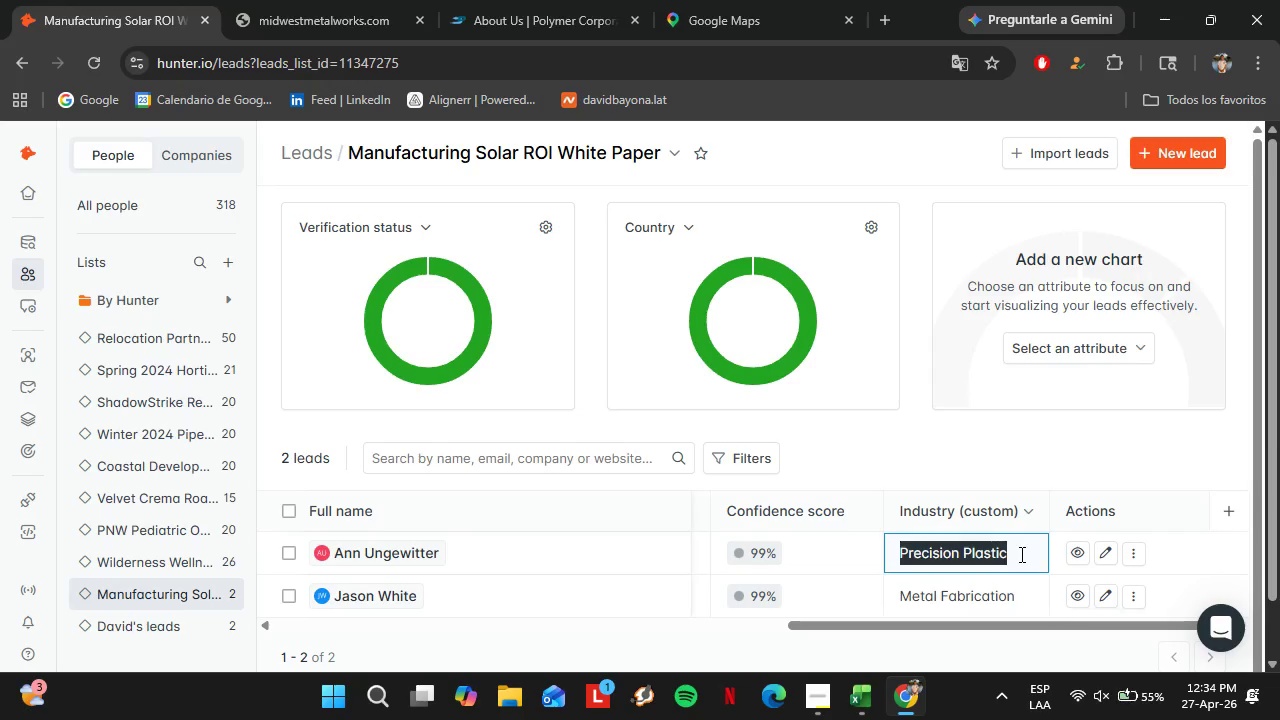 
triple_click([1020, 554])
 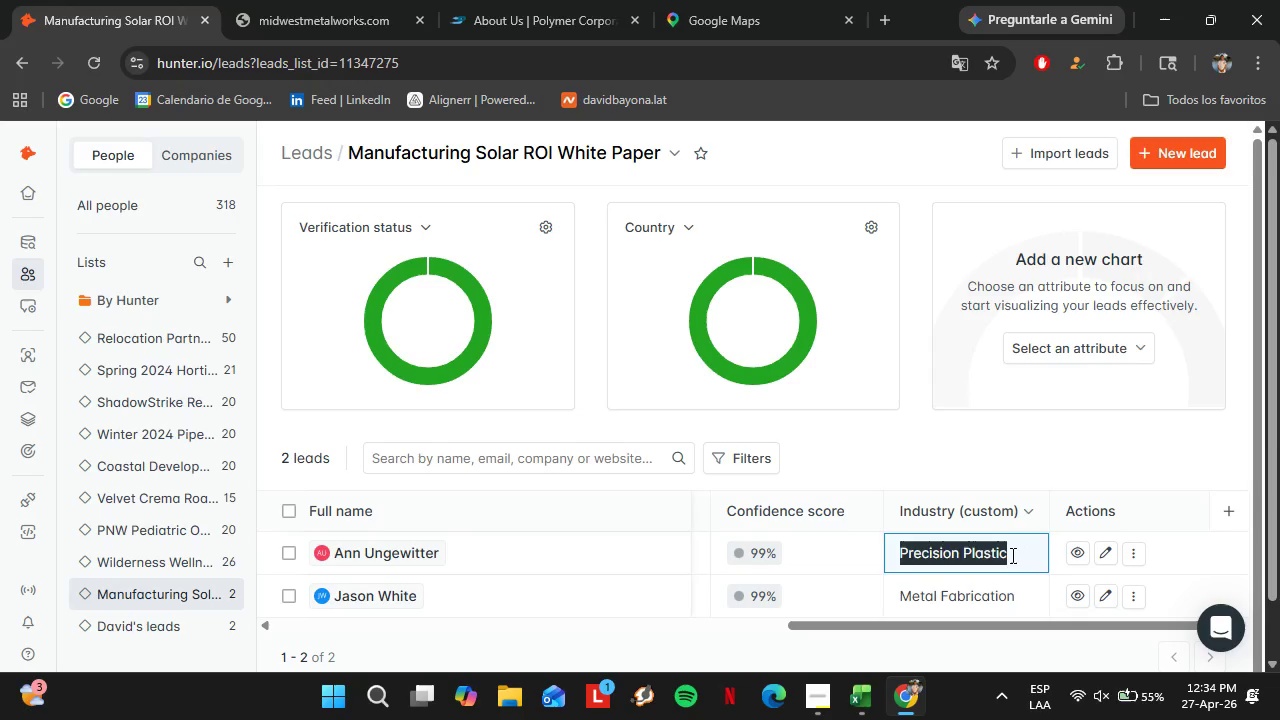 
left_click([1011, 555])
 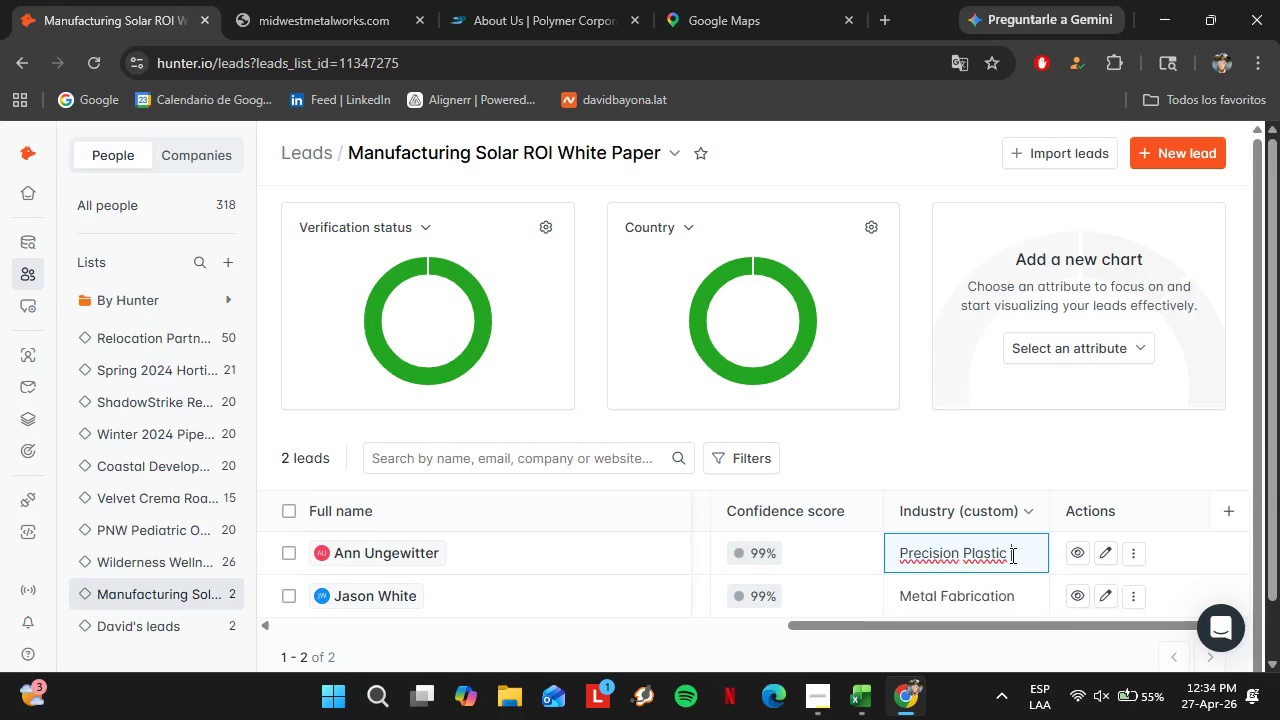 
type( O)
key(Backspace)
type(Parts Manufacturing)
 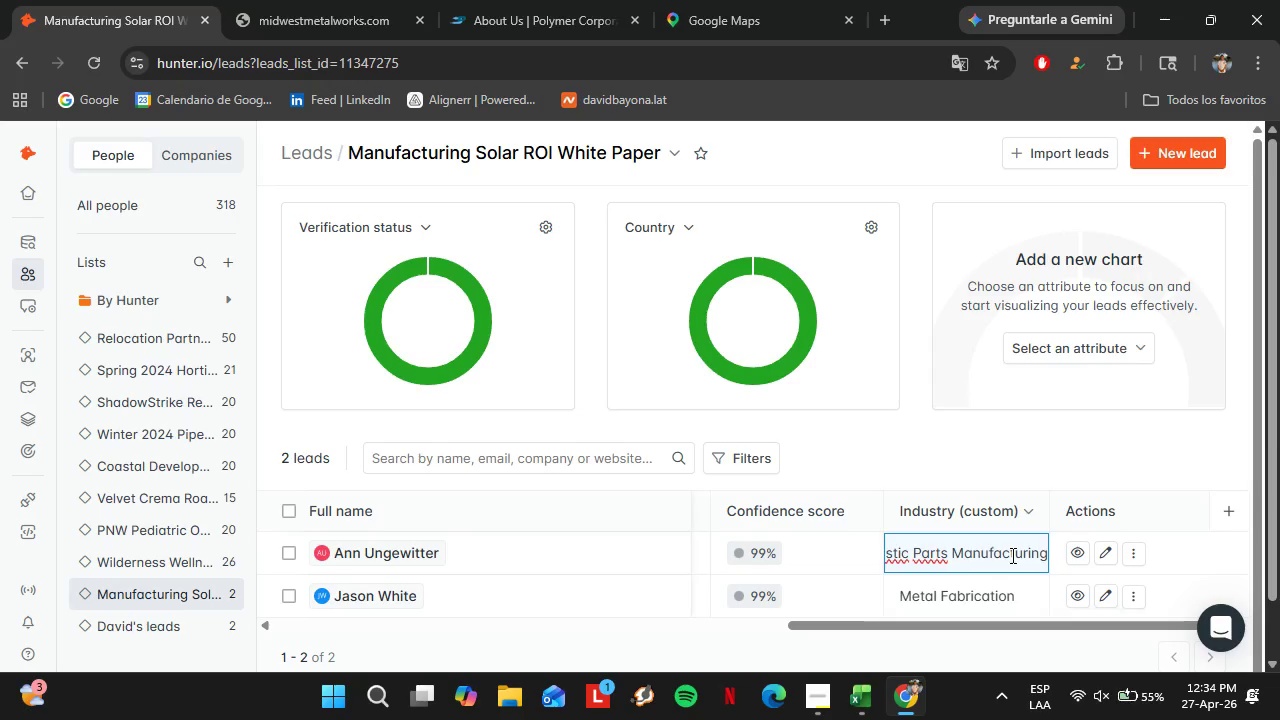 
 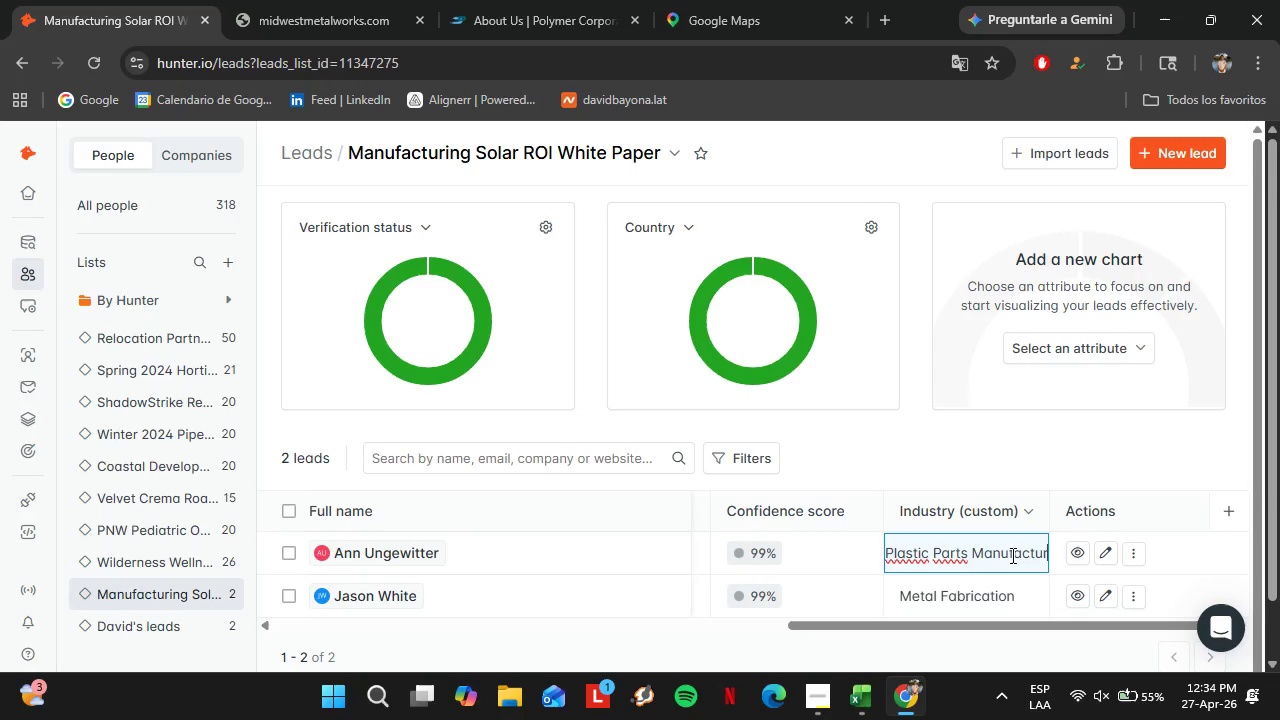 
key(Enter)
 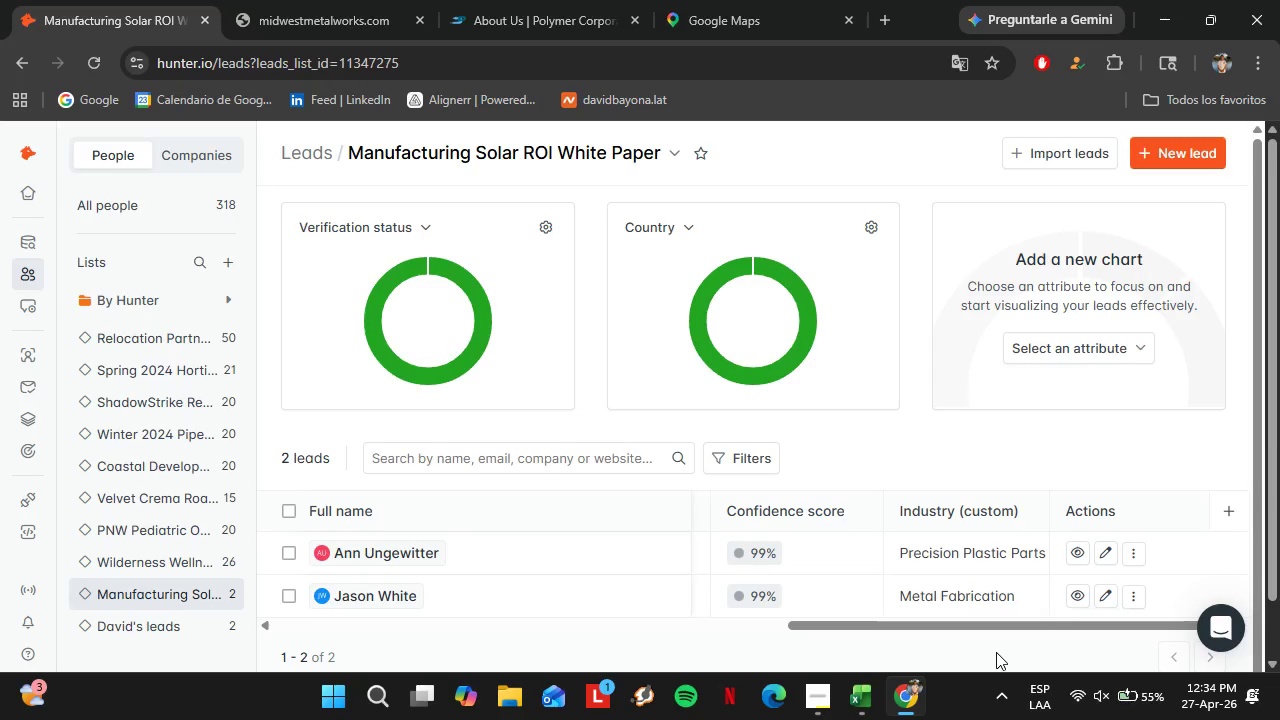 
wait(9.66)
 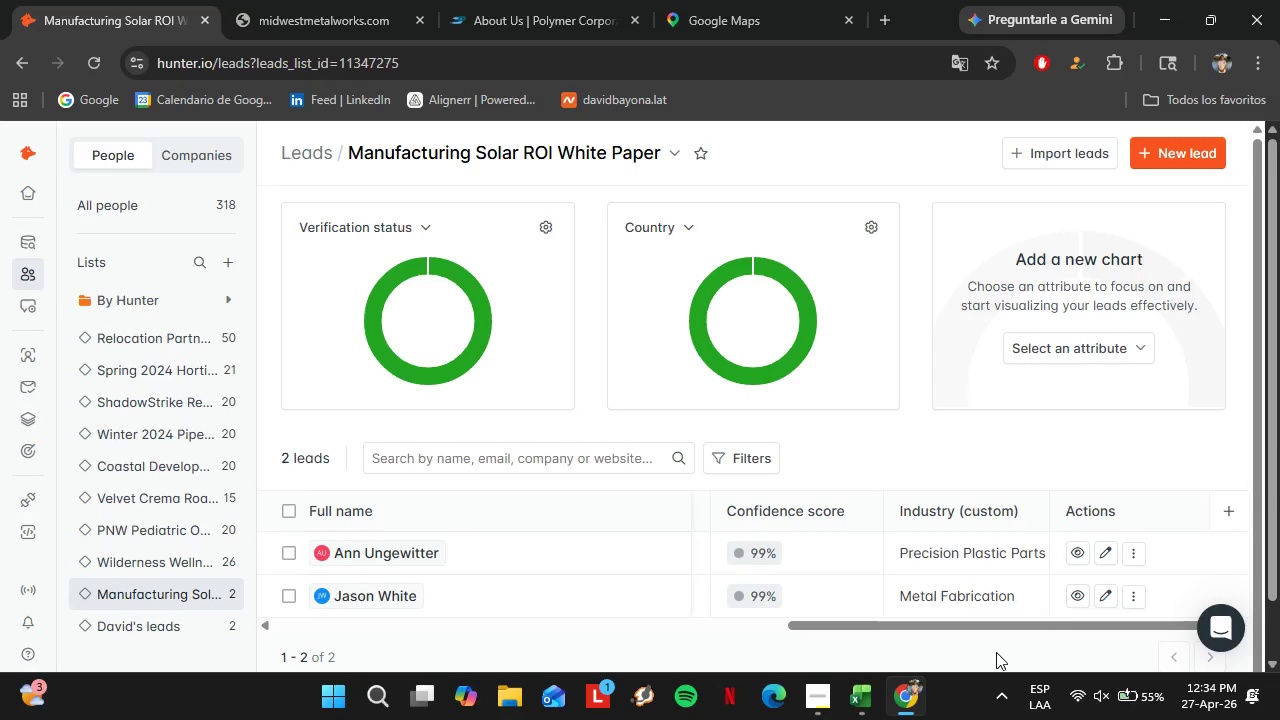 
left_click([996, 652])
 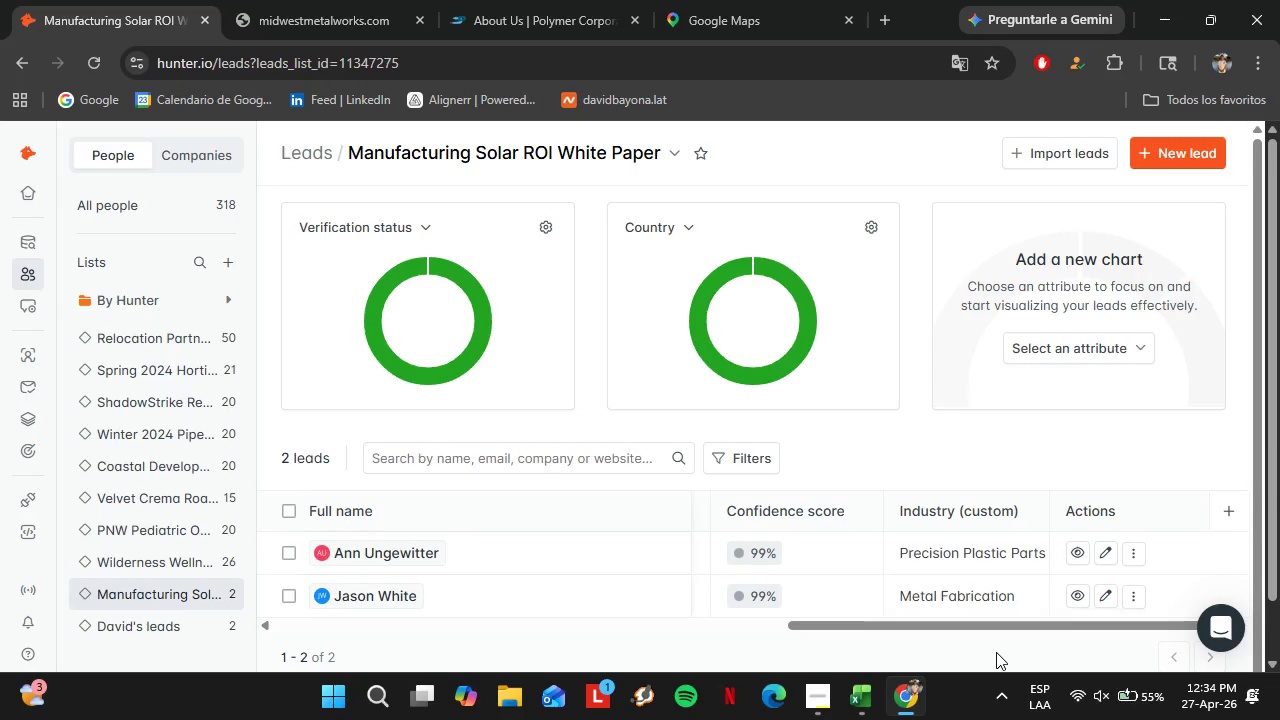 
wait(9.02)
 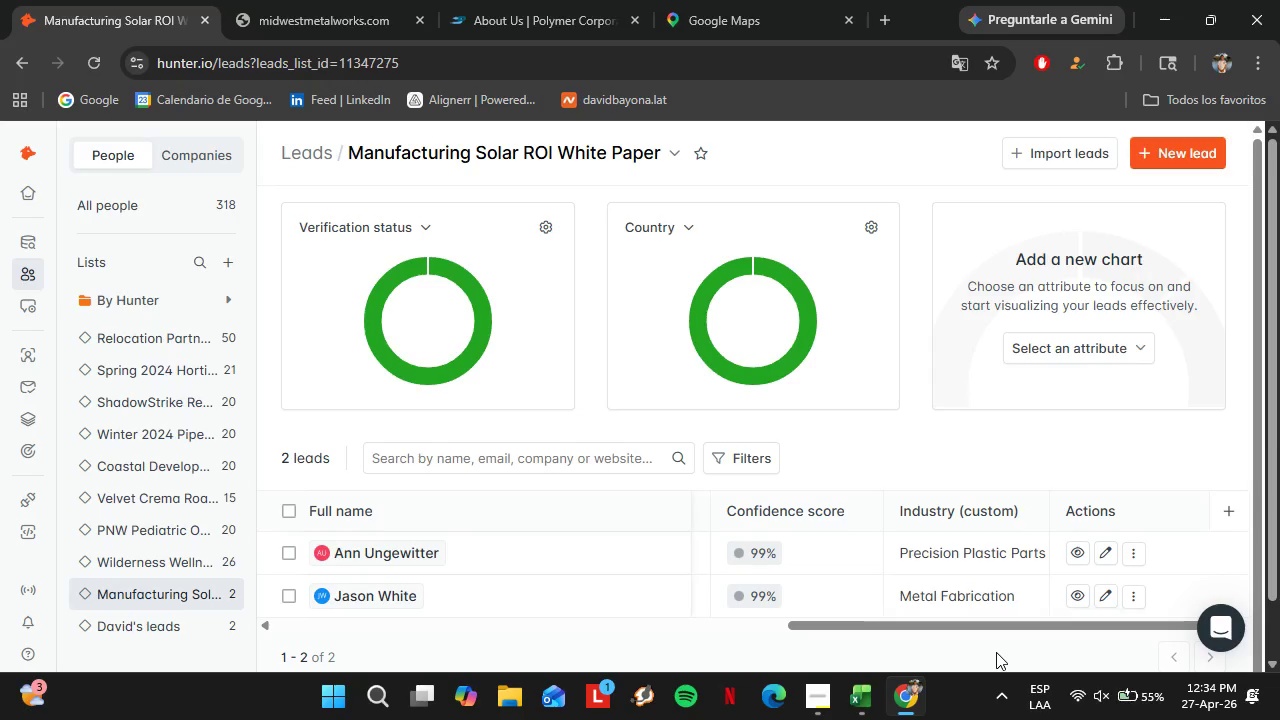 
left_click([996, 652])
 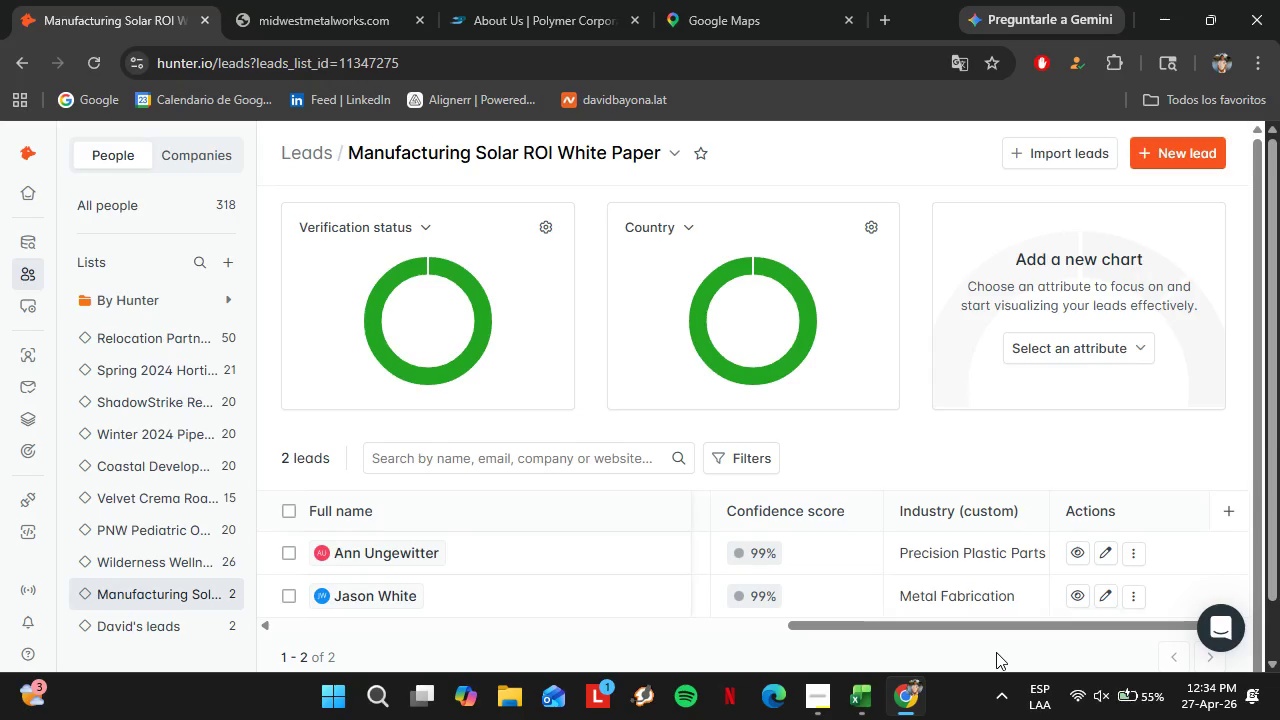 
wait(5.12)
 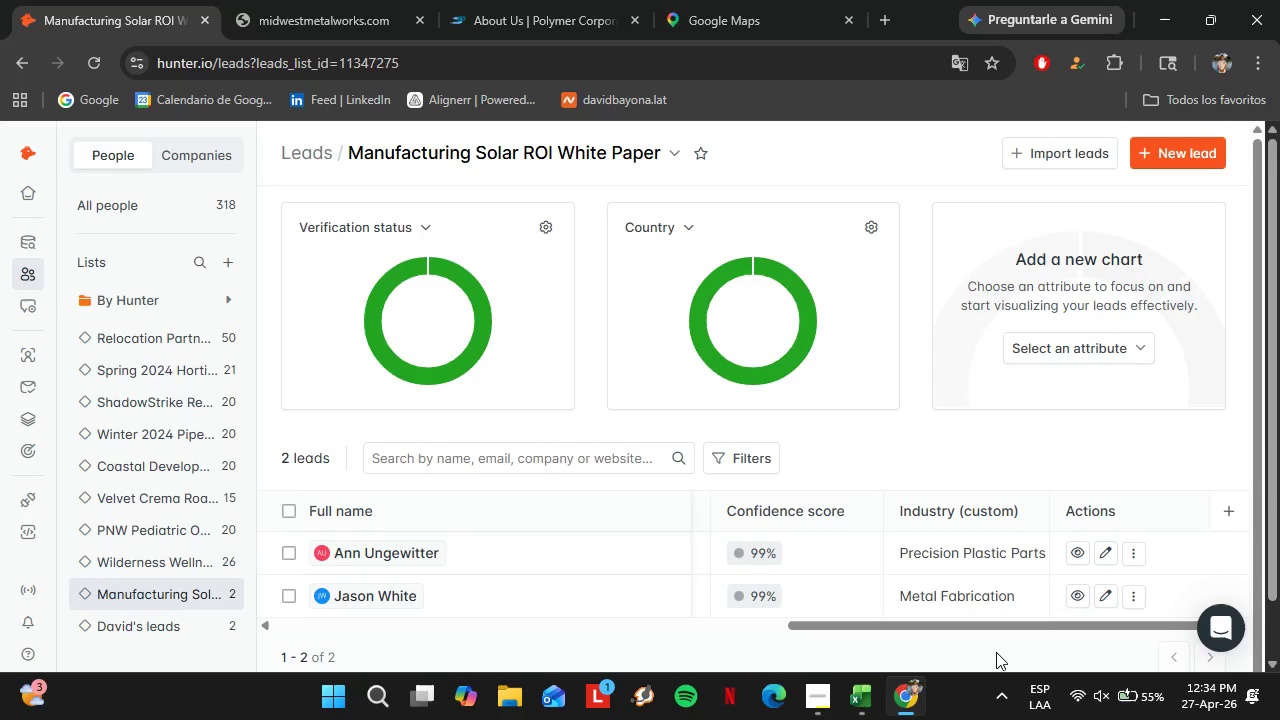 
left_click([996, 652])
 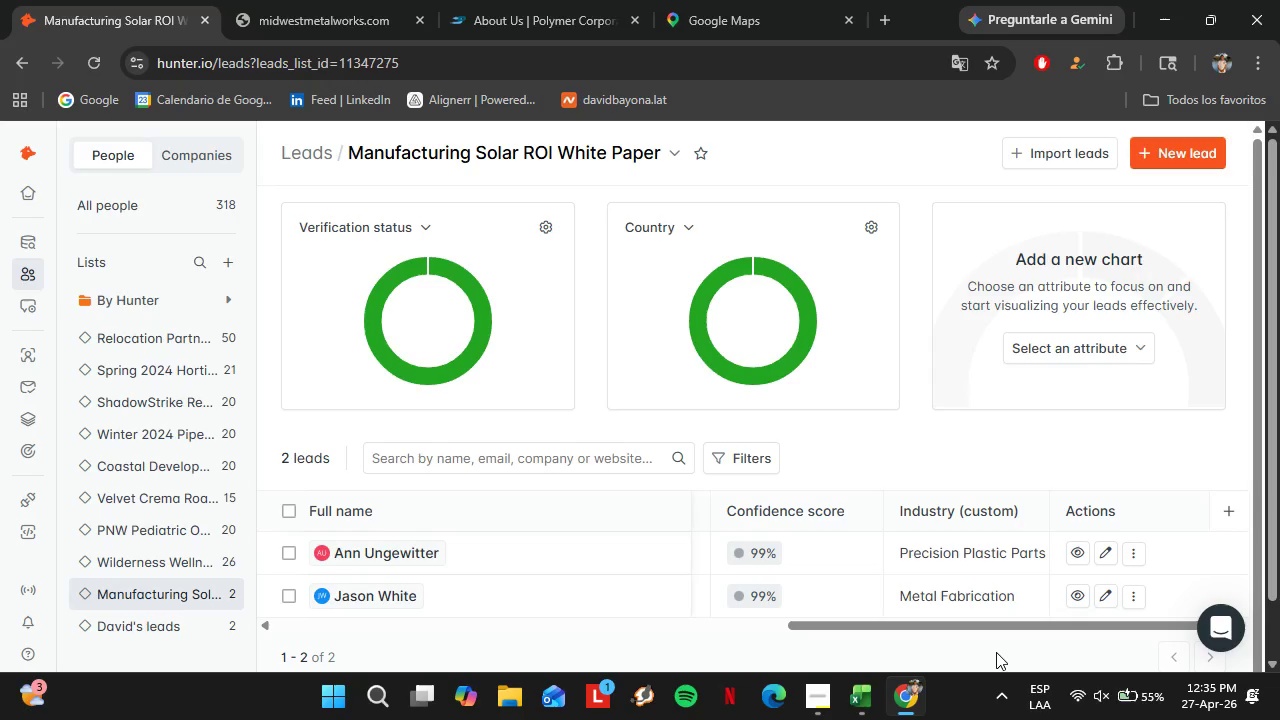 
wait(7.42)
 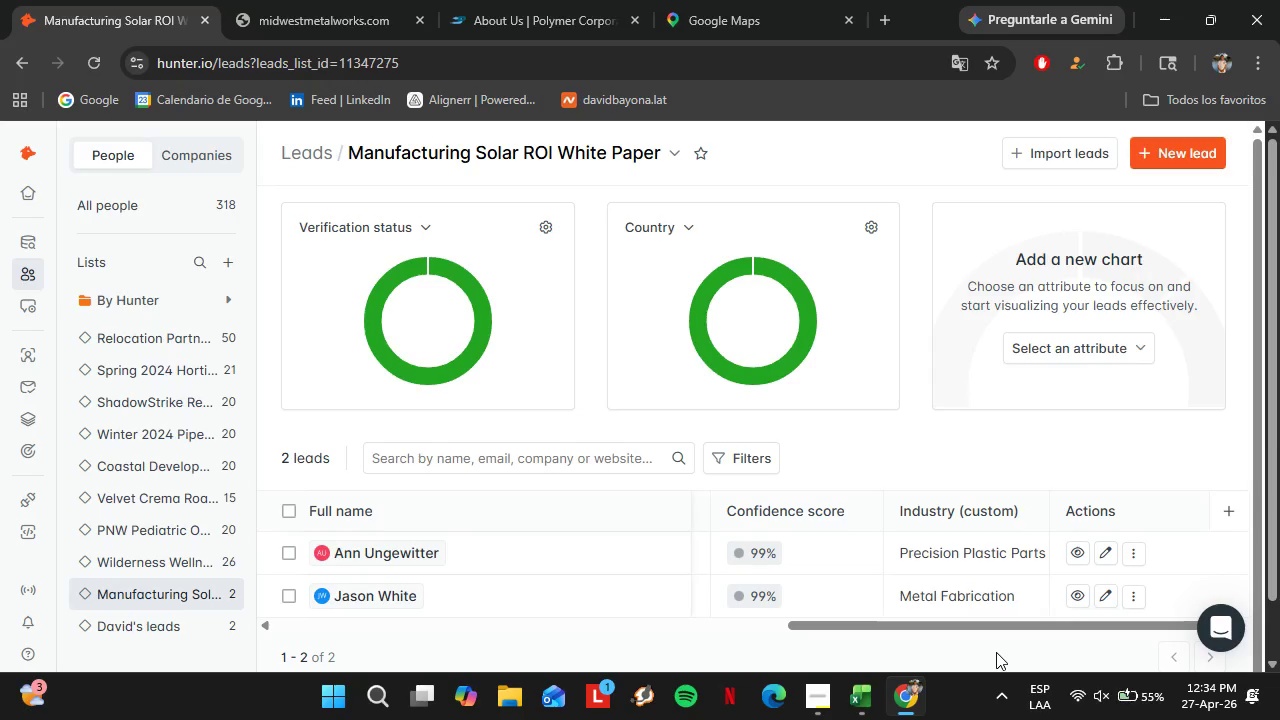 
left_click_drag(start_coordinate=[924, 624], to_coordinate=[568, 626])
 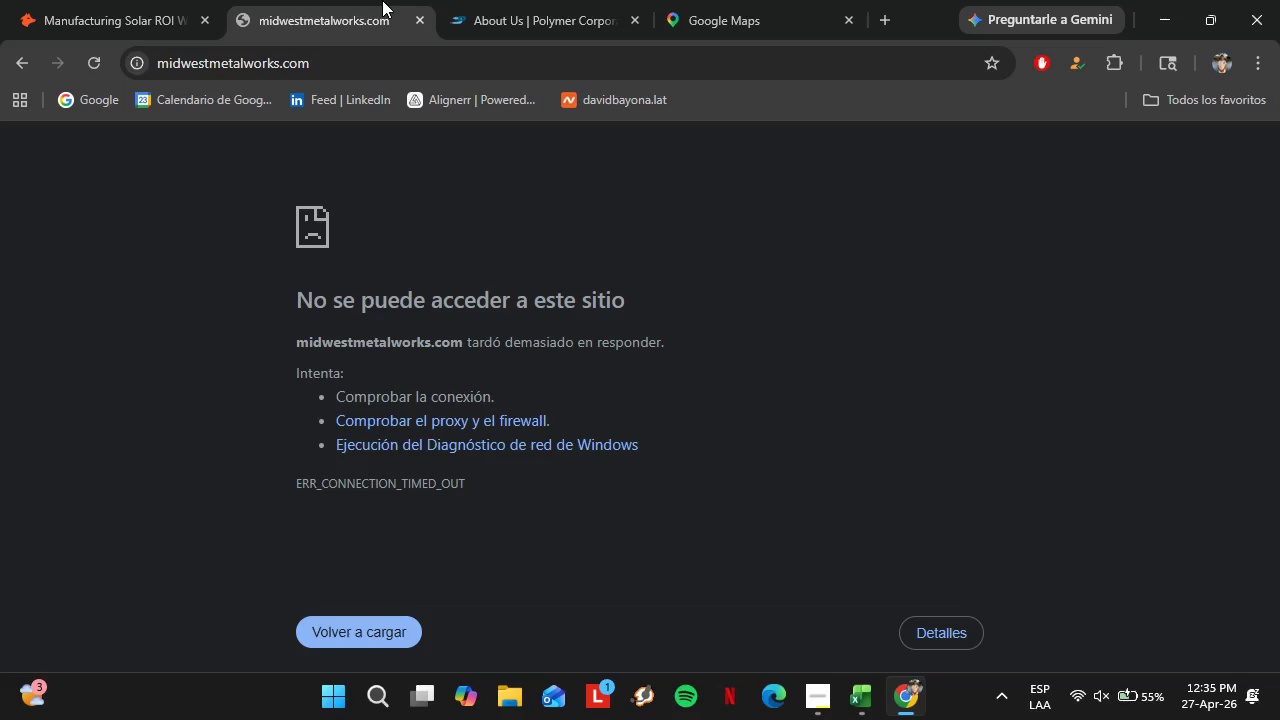 
left_click([382, 0])
 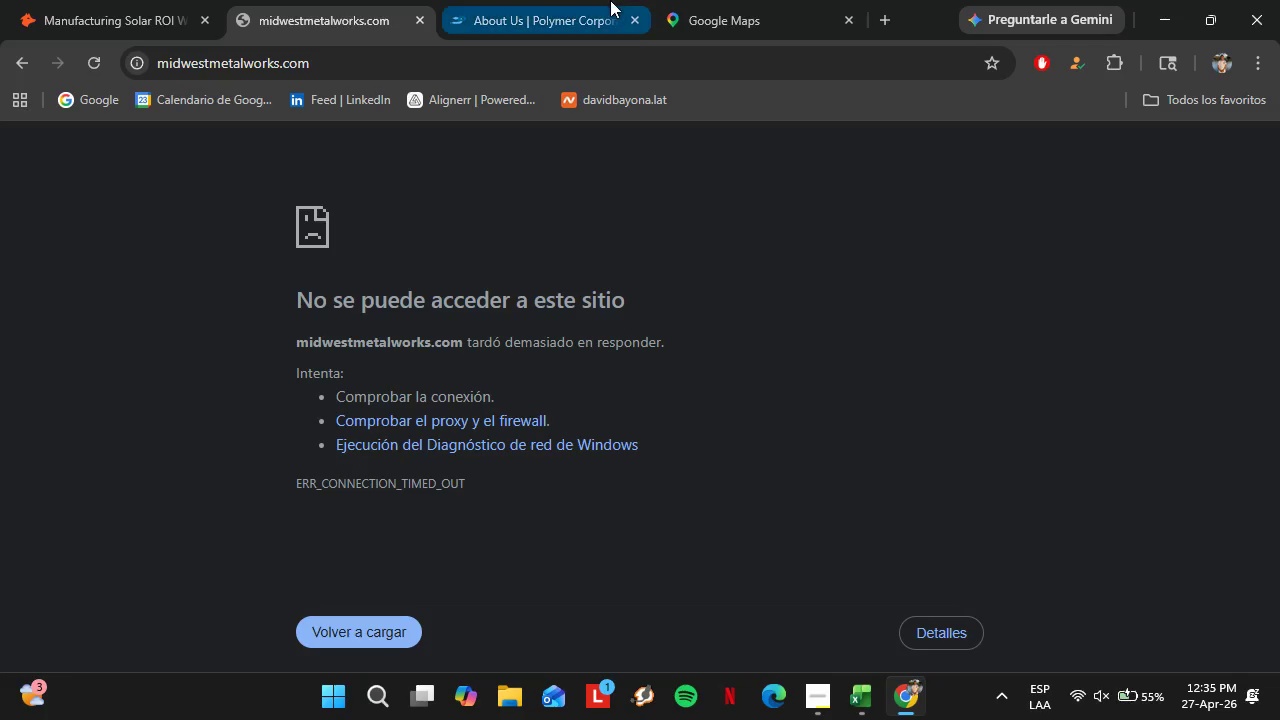 
left_click([503, 6])
 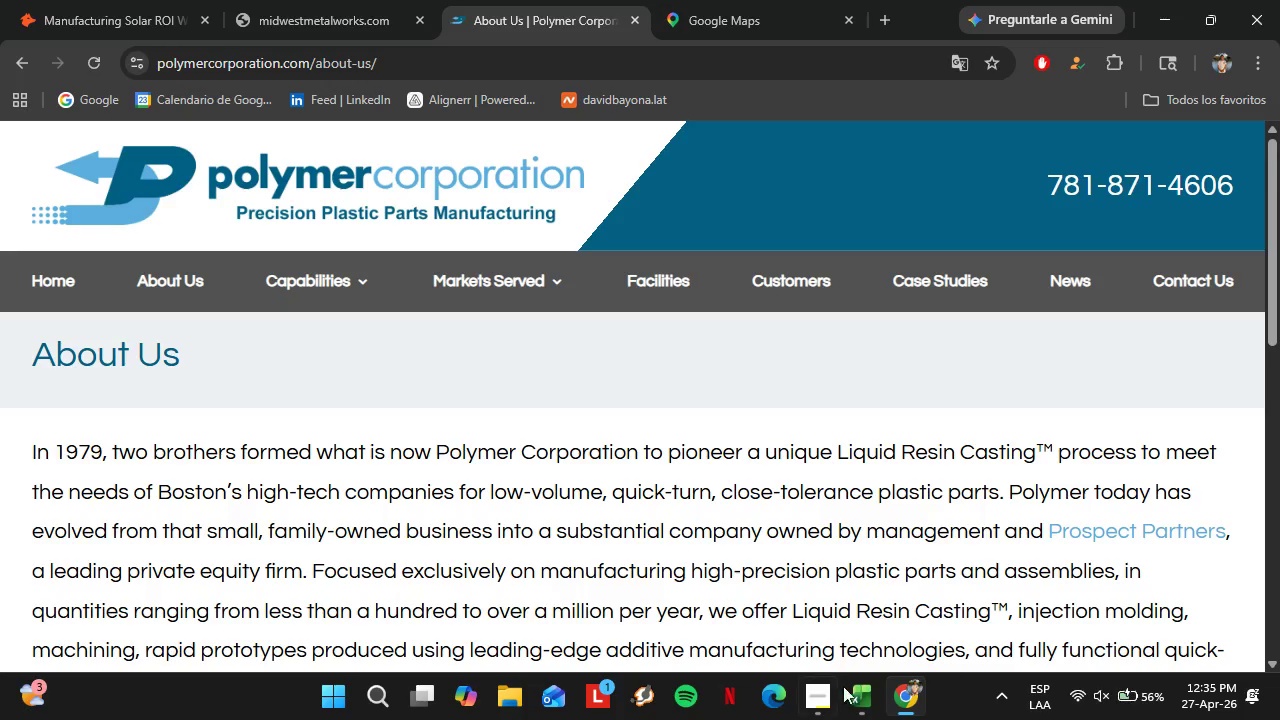 
left_click([831, 716])